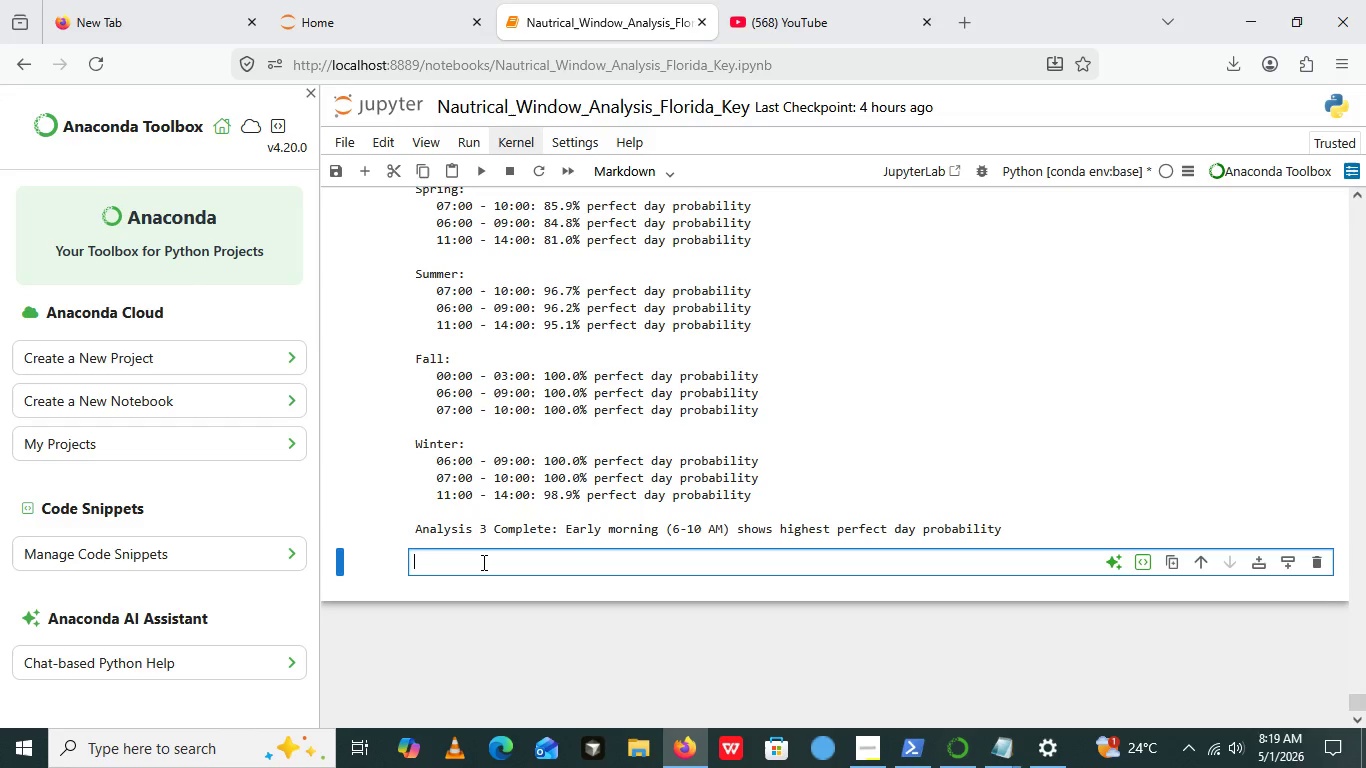 
left_click([482, 562])
 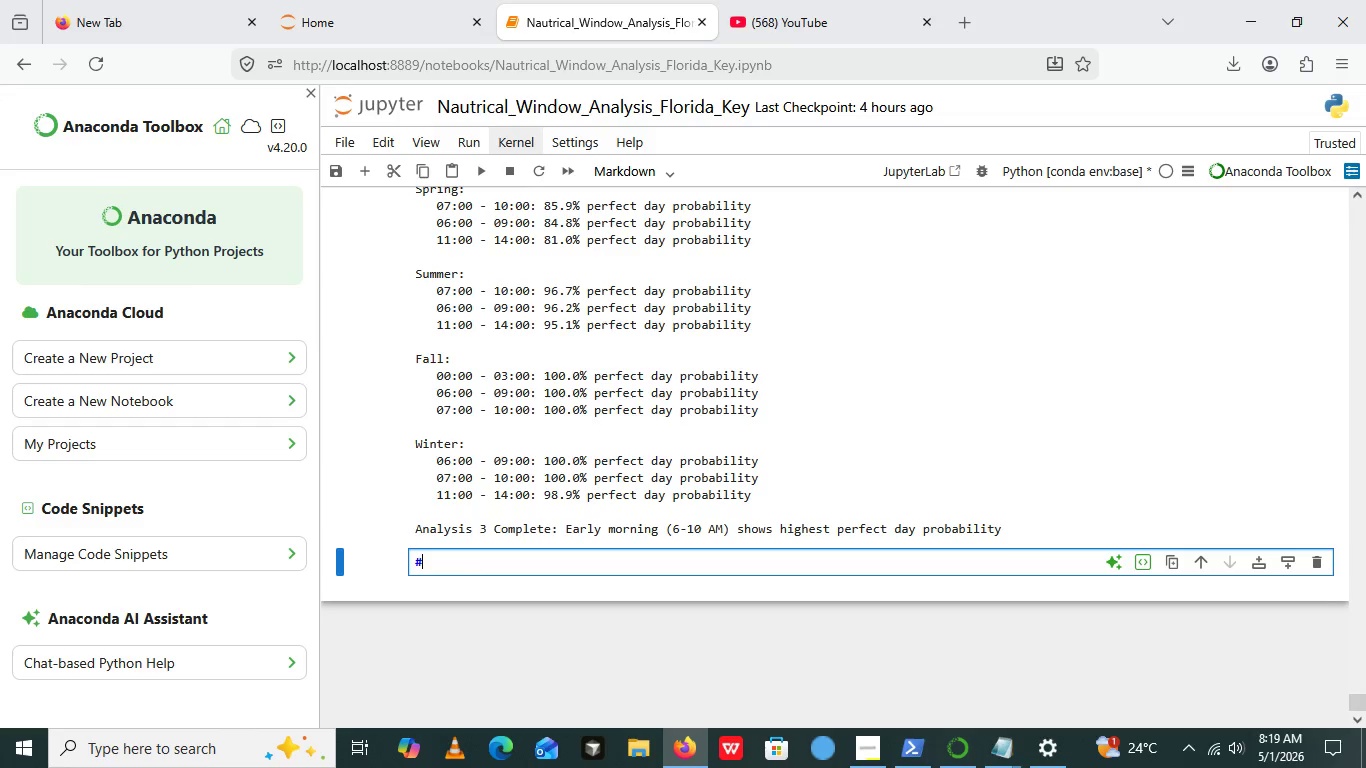 
key(Shift+3)
 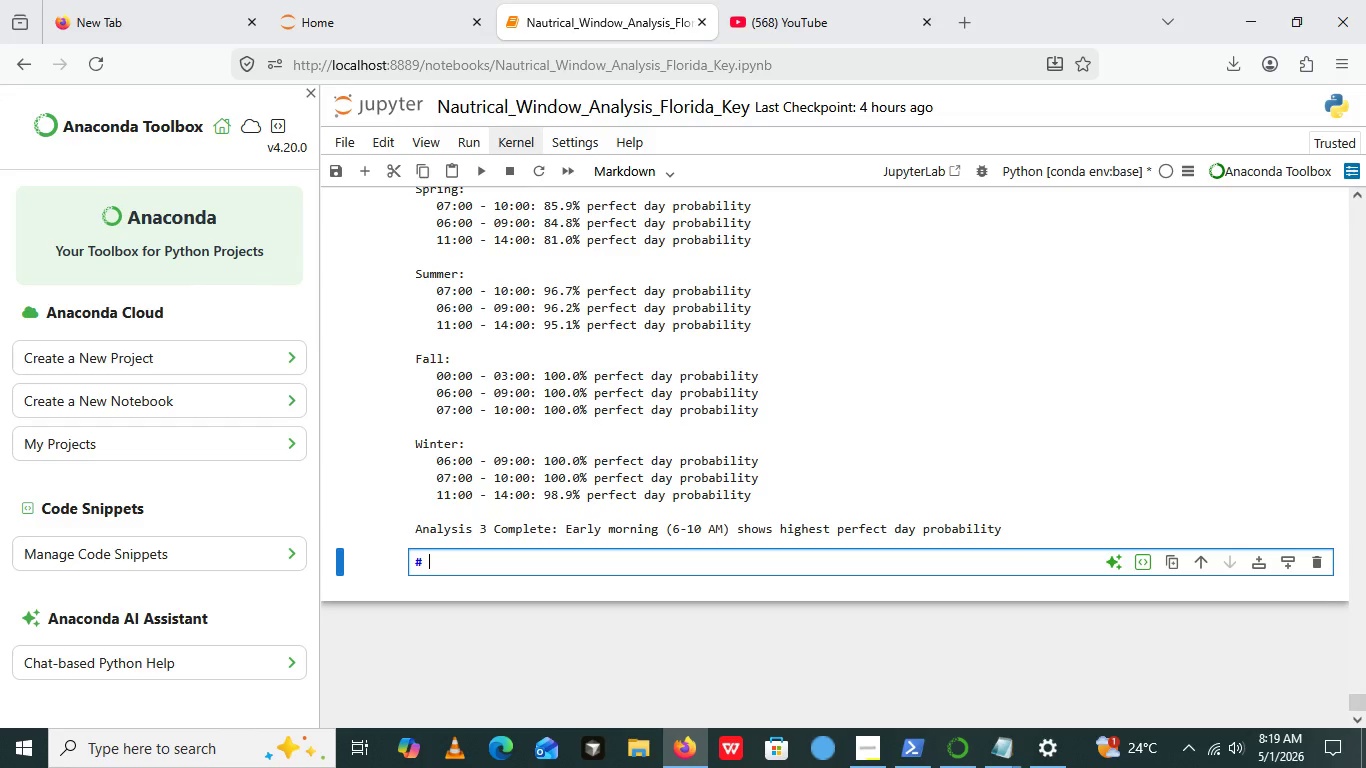 
key(Space)
 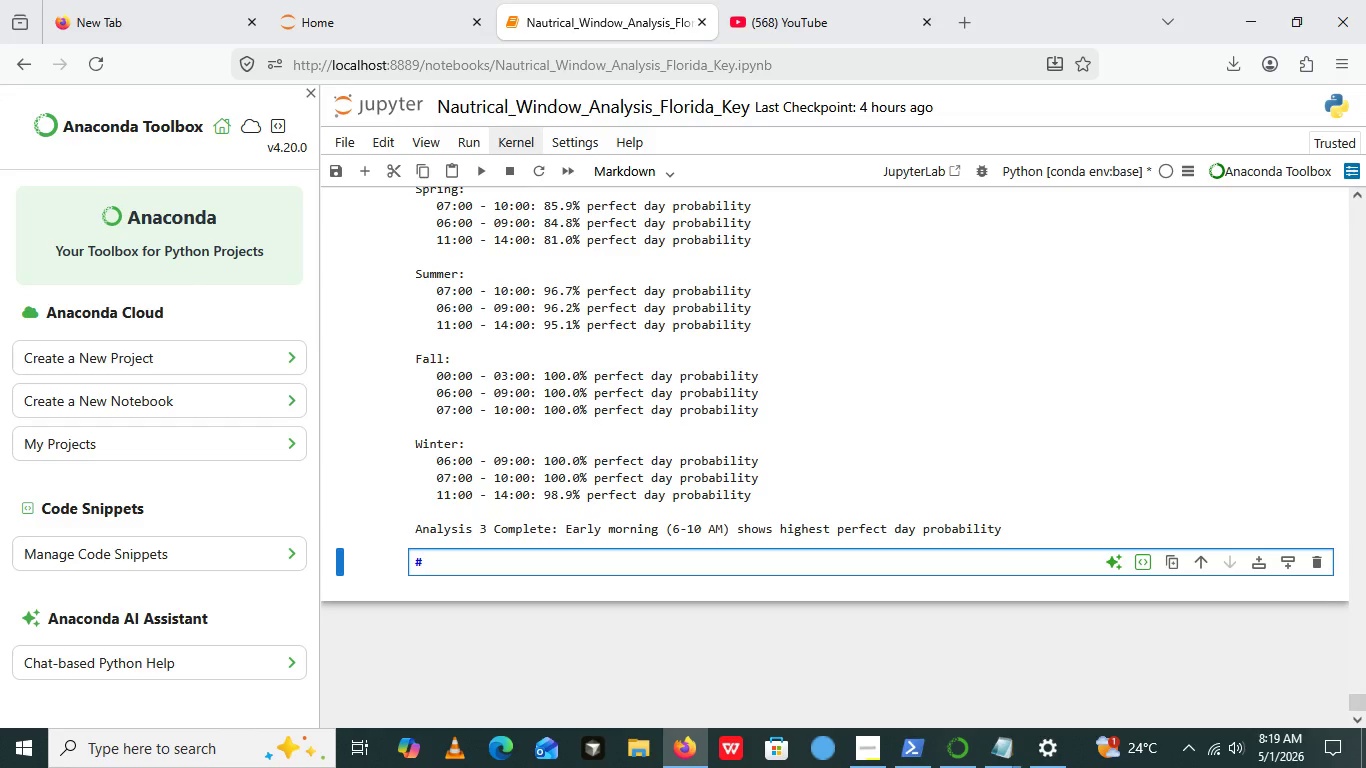 
type(Executive Sun)
key(Backspace)
type(mmart)
key(Backspace)
type(y)
 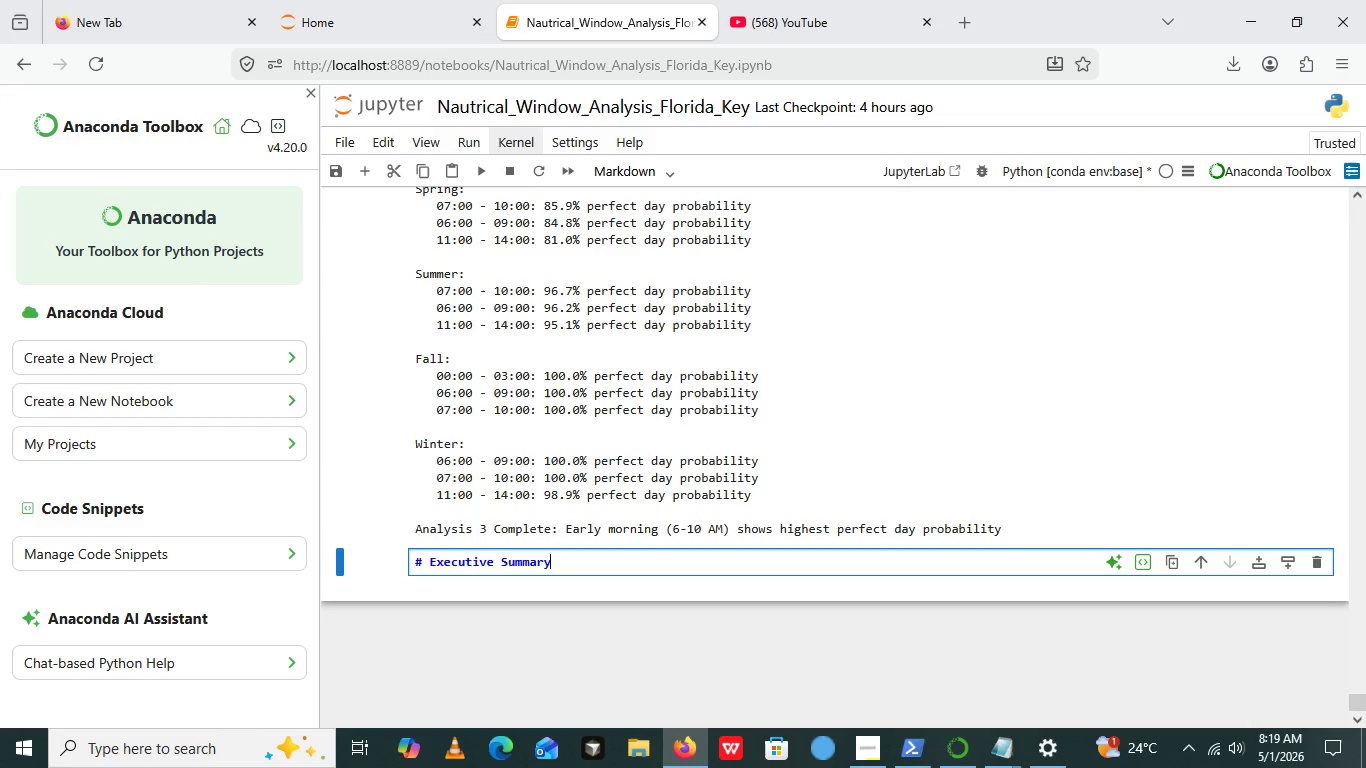 
type( Dashboard)
 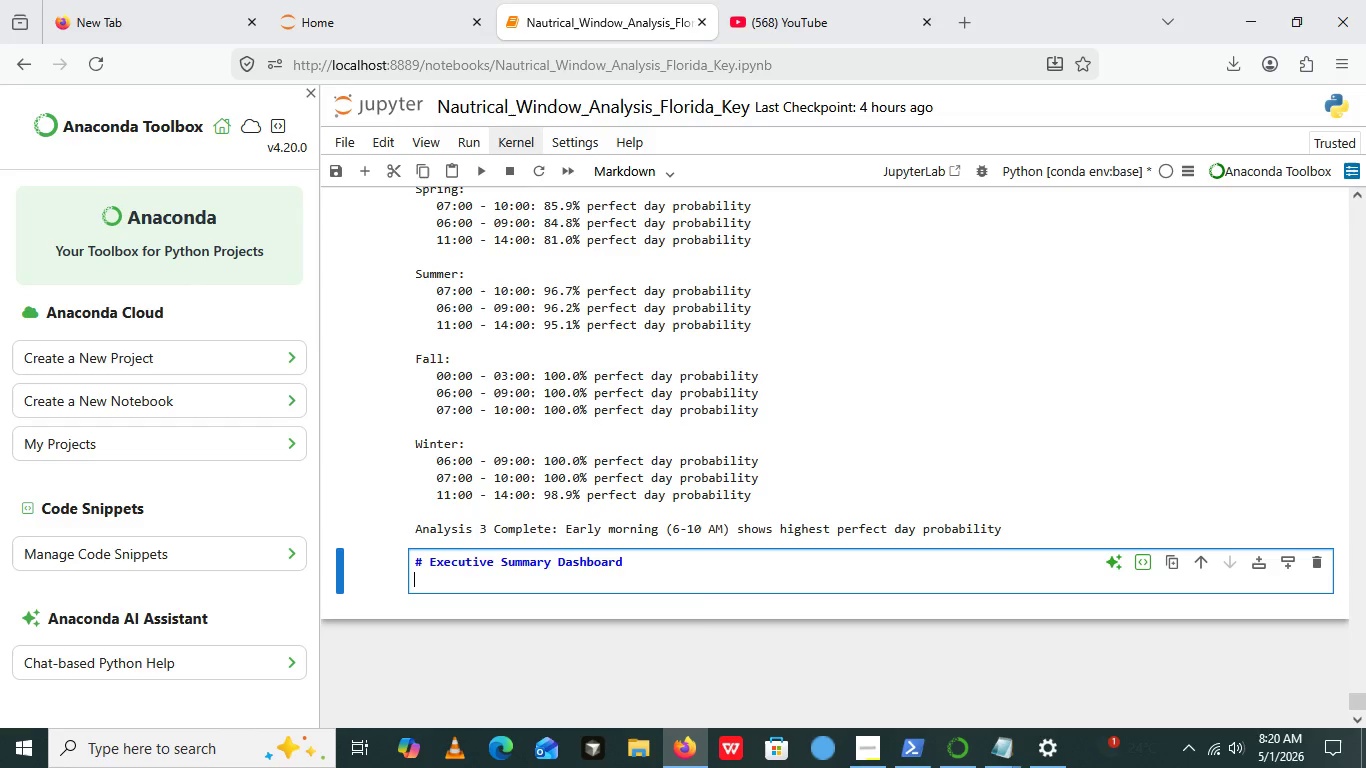 
key(Enter)
 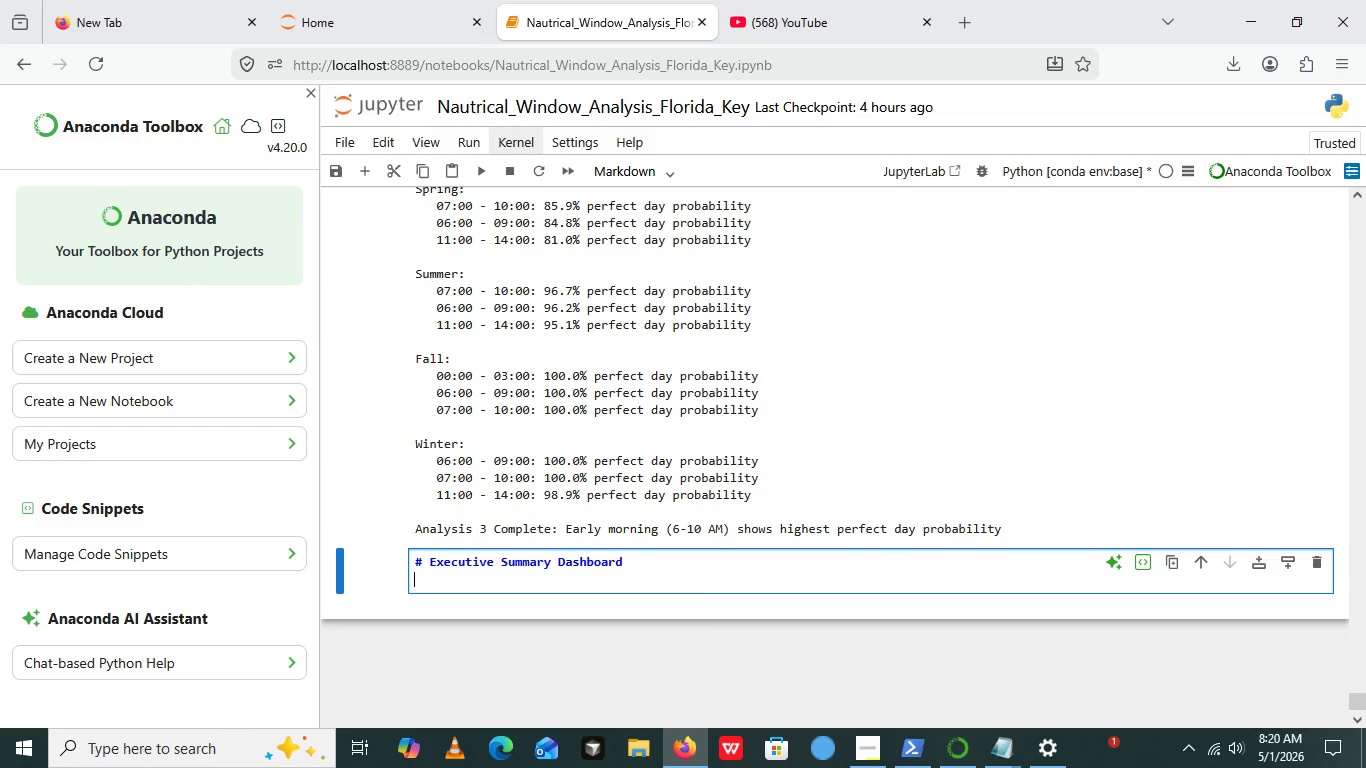 
type(Creat)
 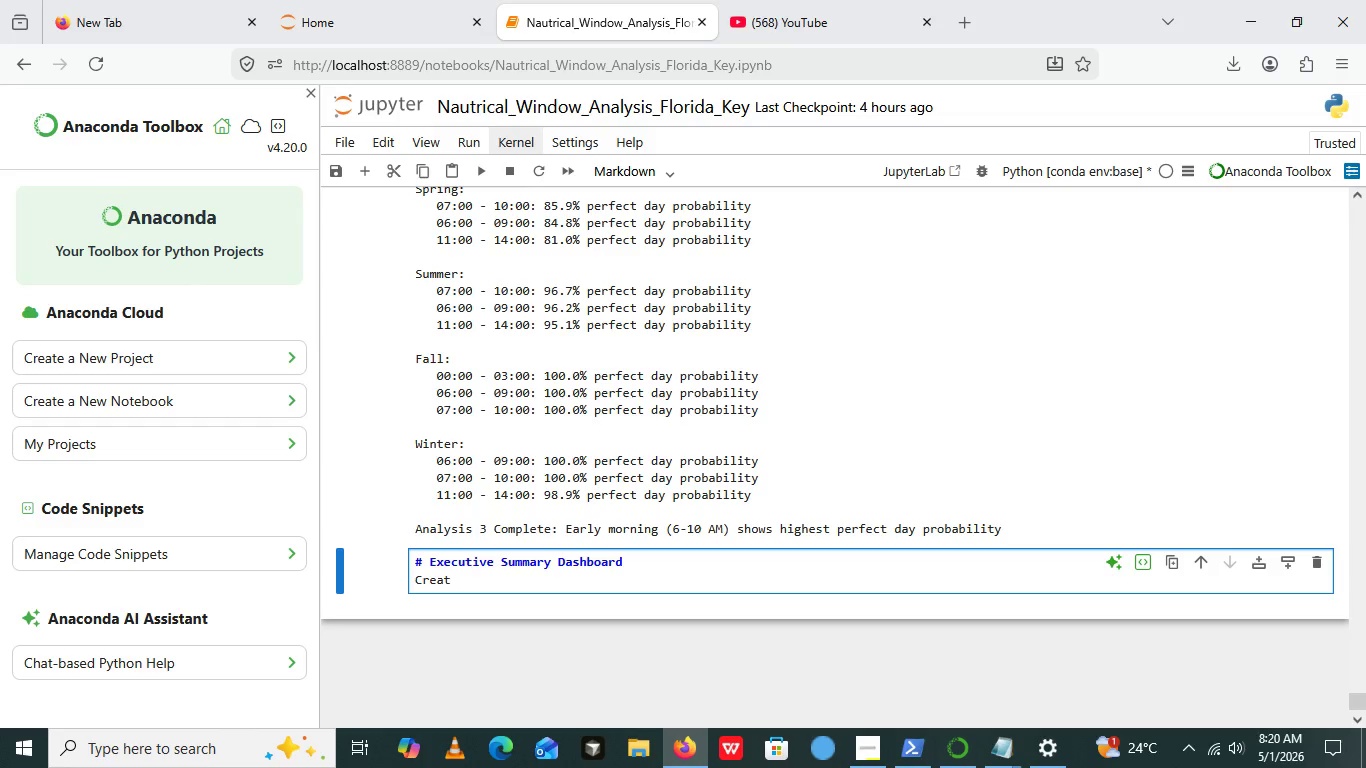 
type(e a cm)
key(Backspace)
type(op)
key(Backspace)
type(mp)
 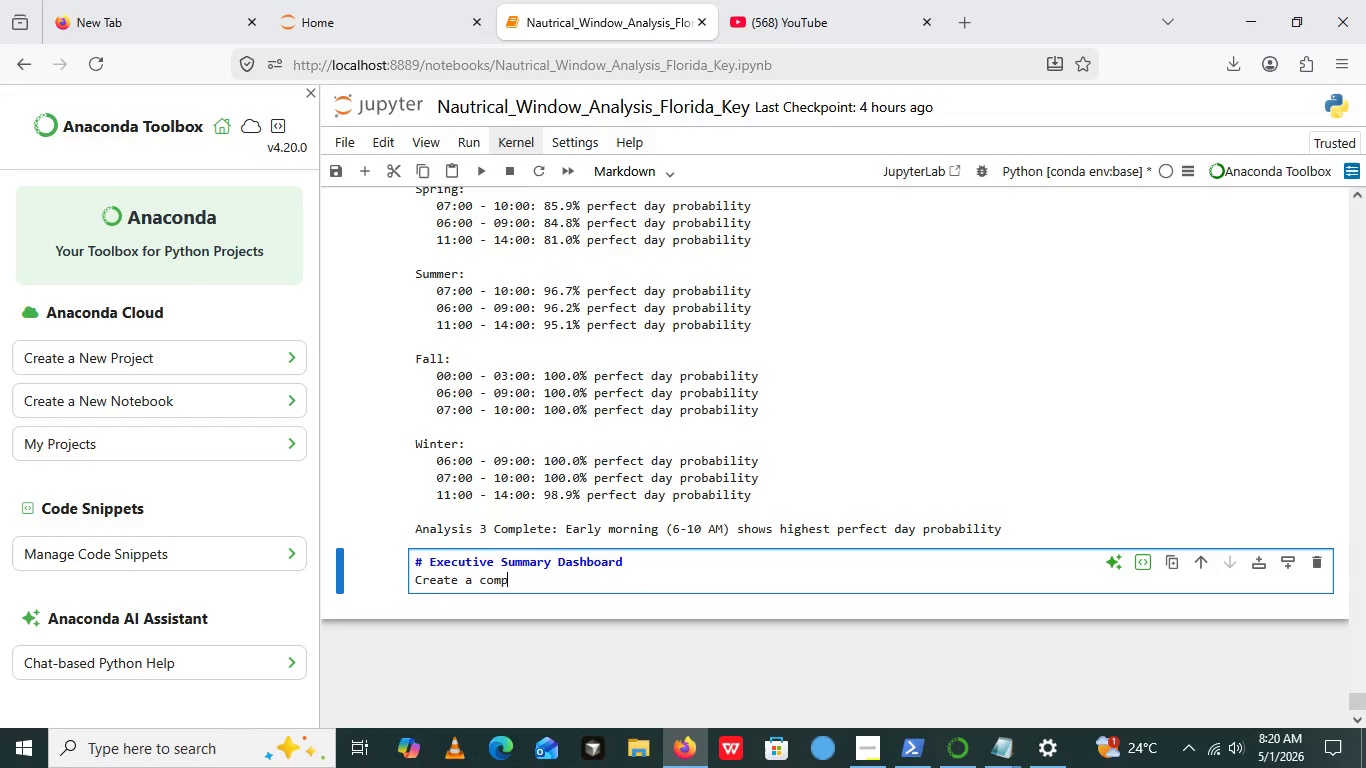 
wait(5.94)
 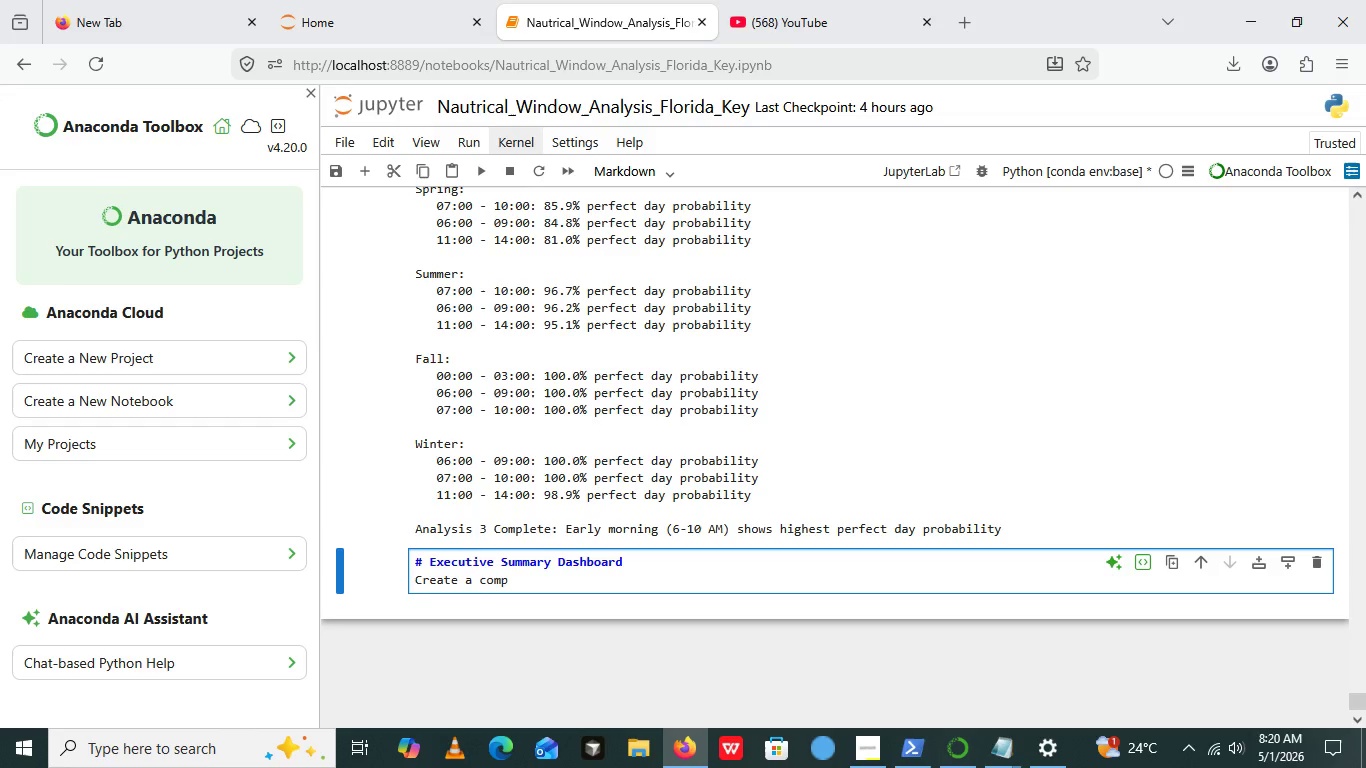 
type(rehensive dashboard showing monthly scores, hourly optimal windows)
 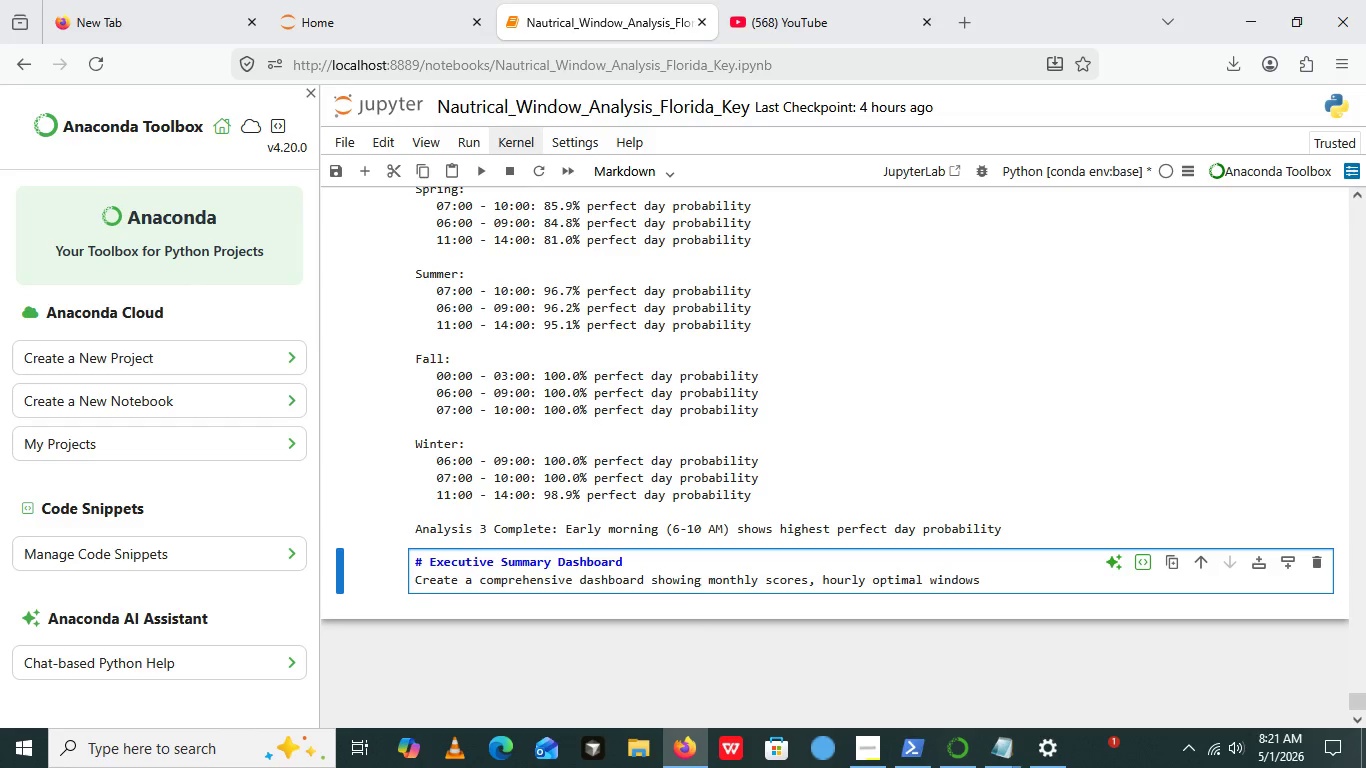 
type(, category distribution, and seasonal comparison. this provides operations team wit clear guid)
 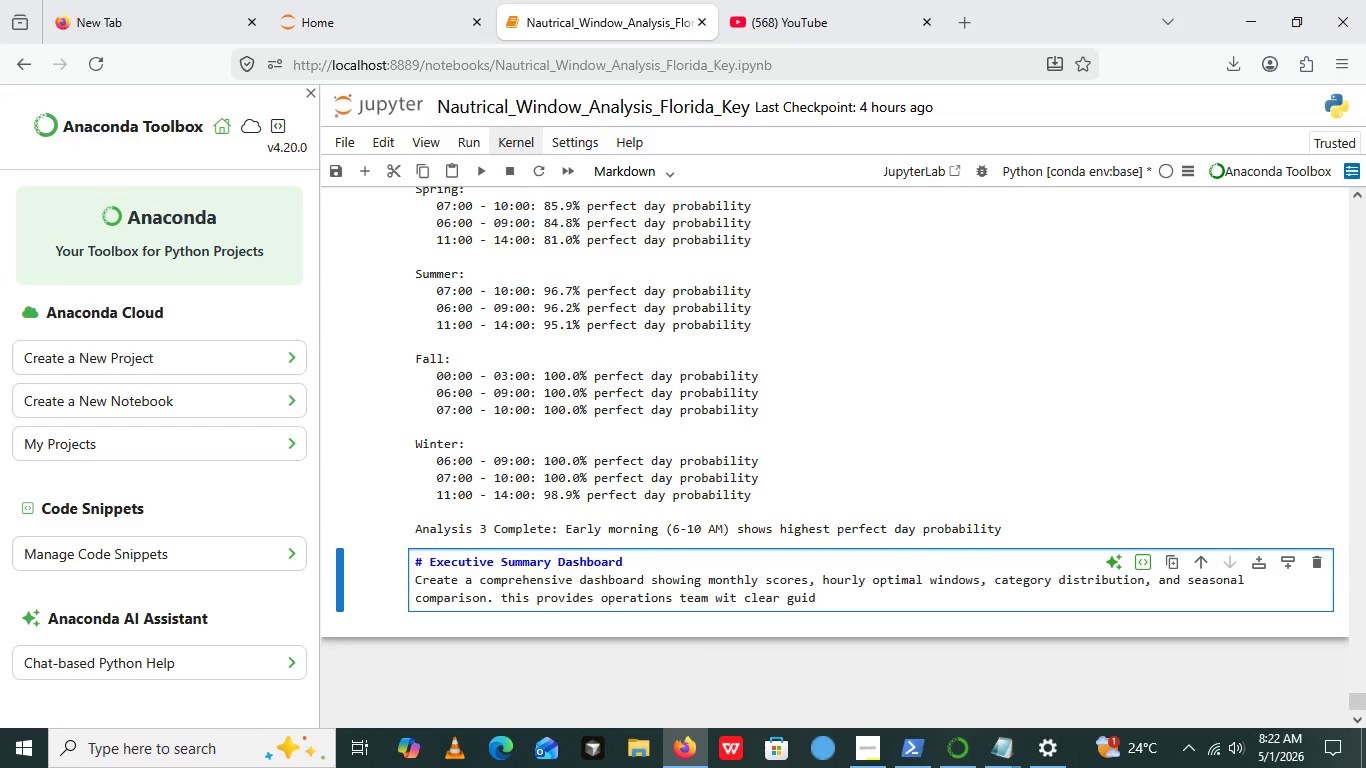 
type(ance)
 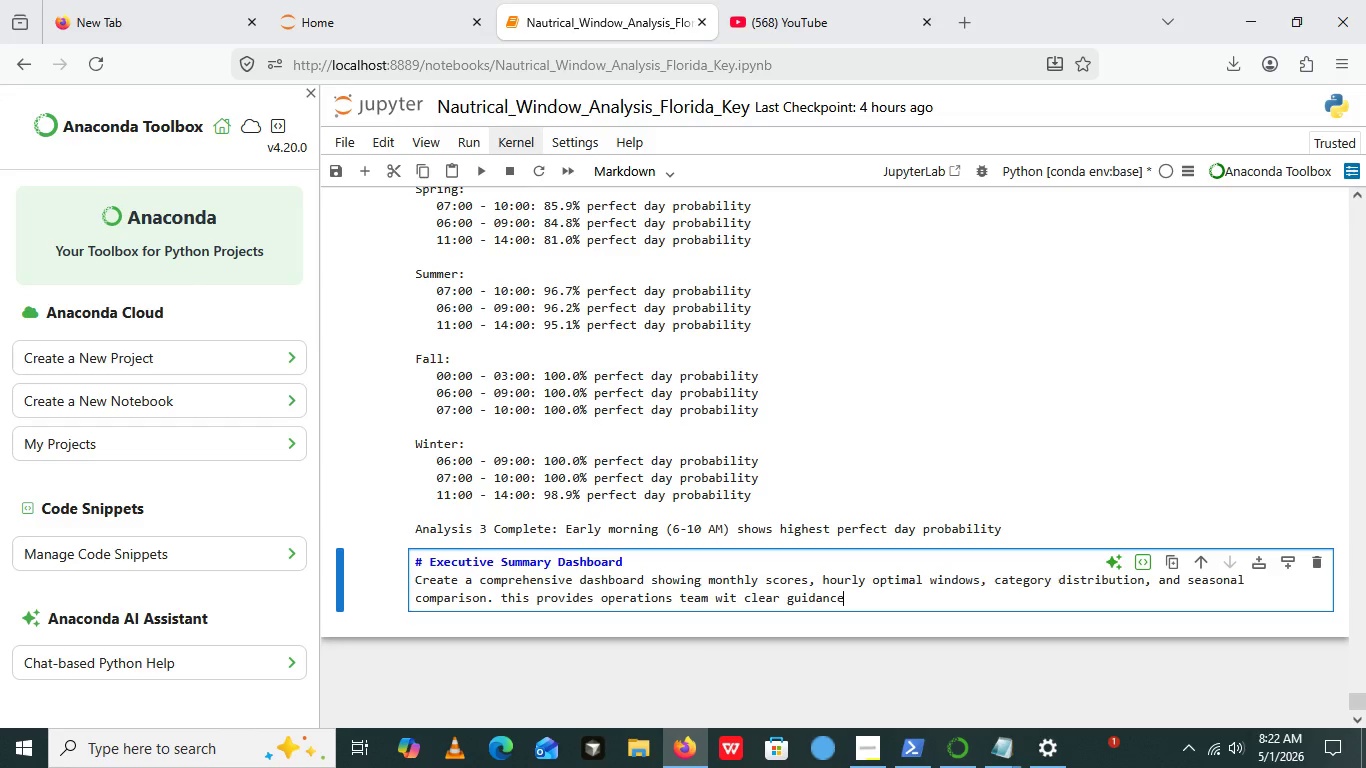 
wait(8.39)
 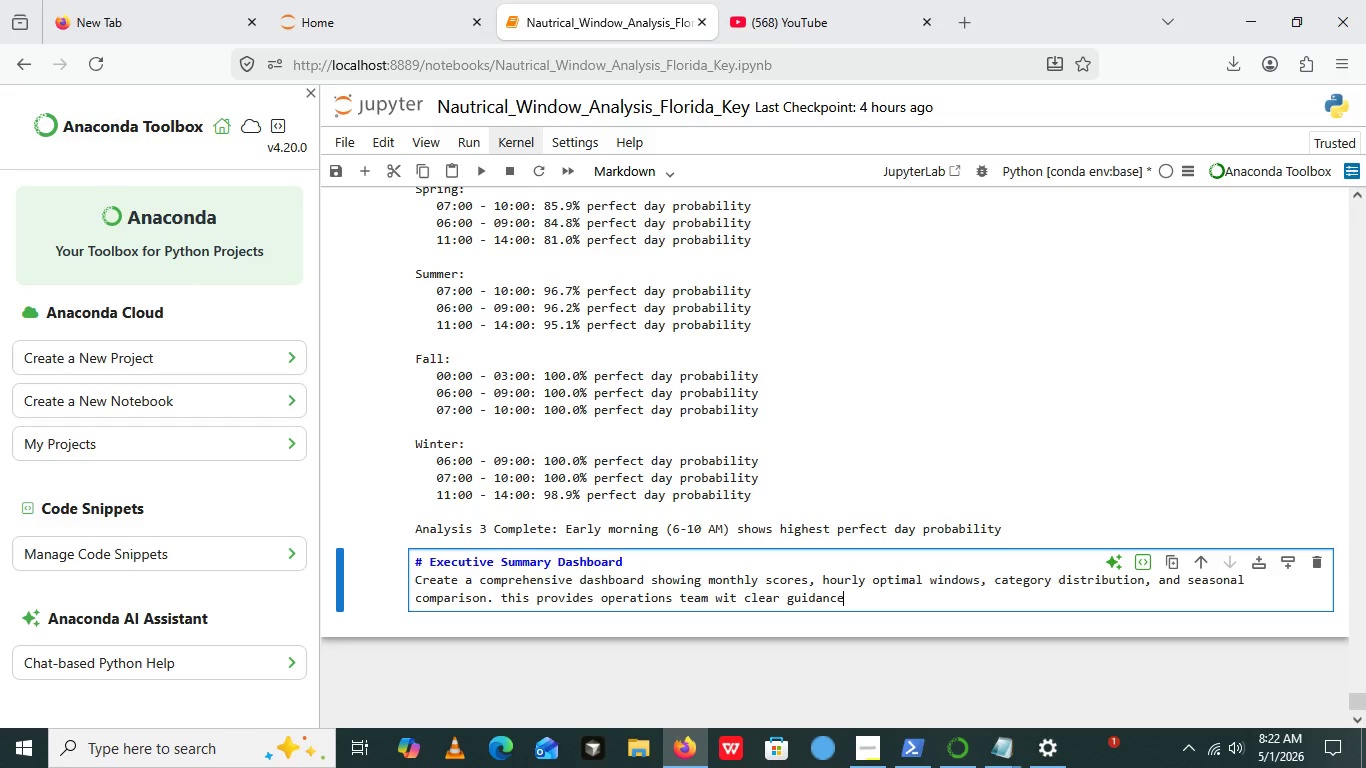 
left_click([1003, 745])
 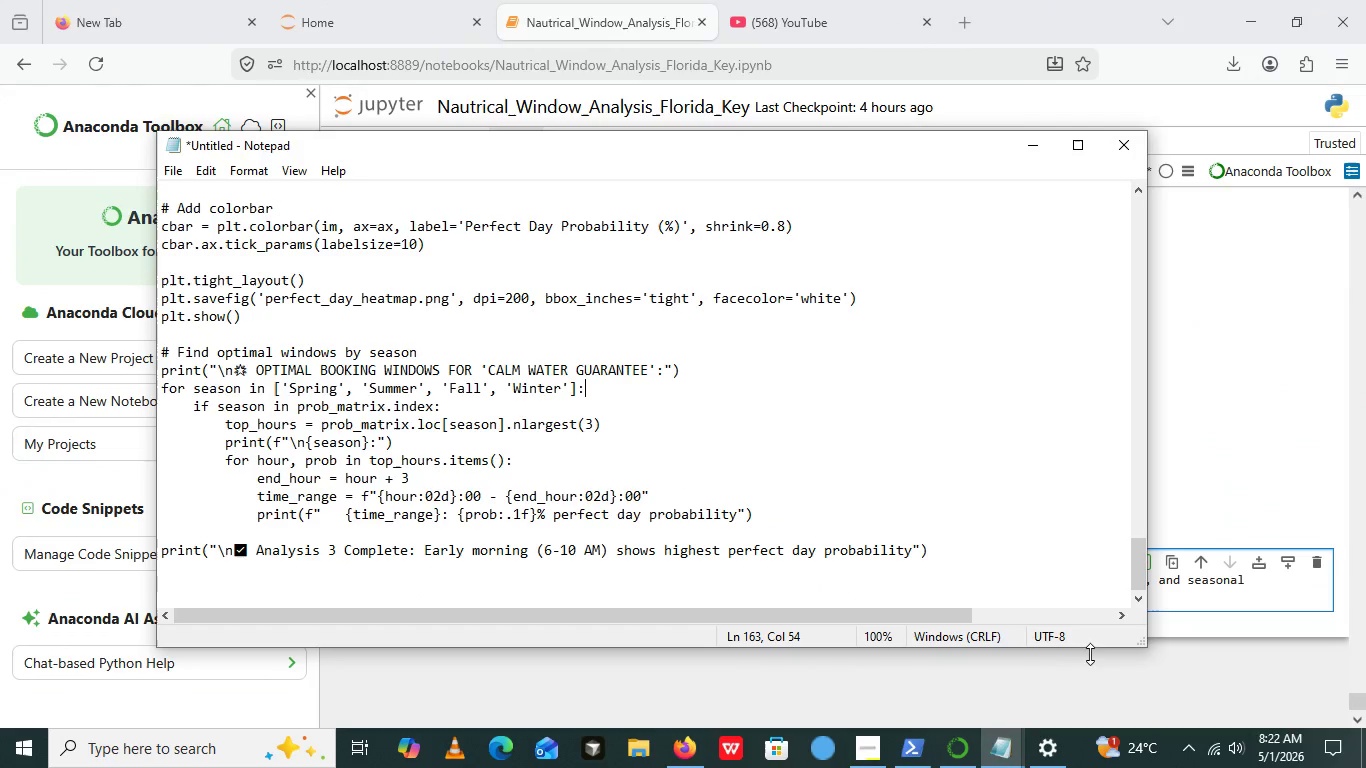 
left_click([1090, 654])
 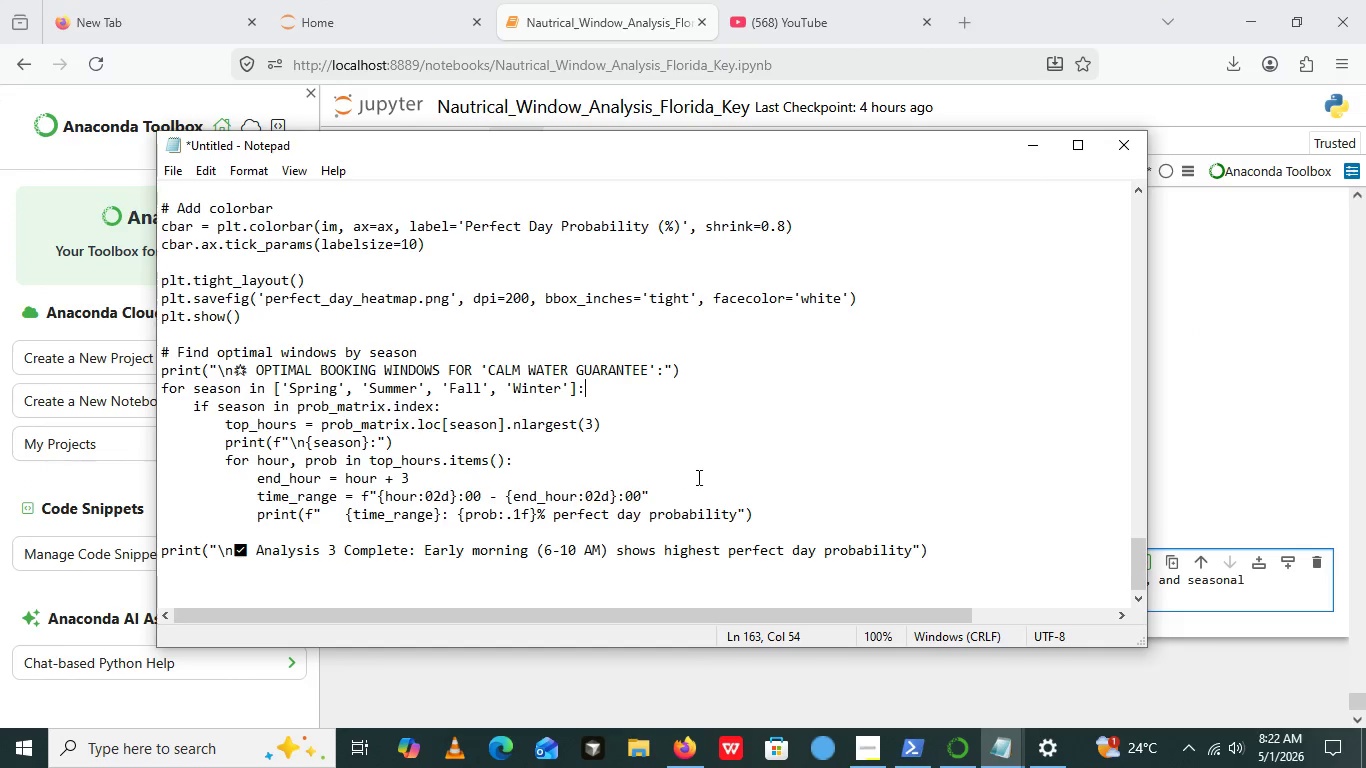 
scroll: coordinate [512, 502], scroll_direction: up, amount: 20.0
 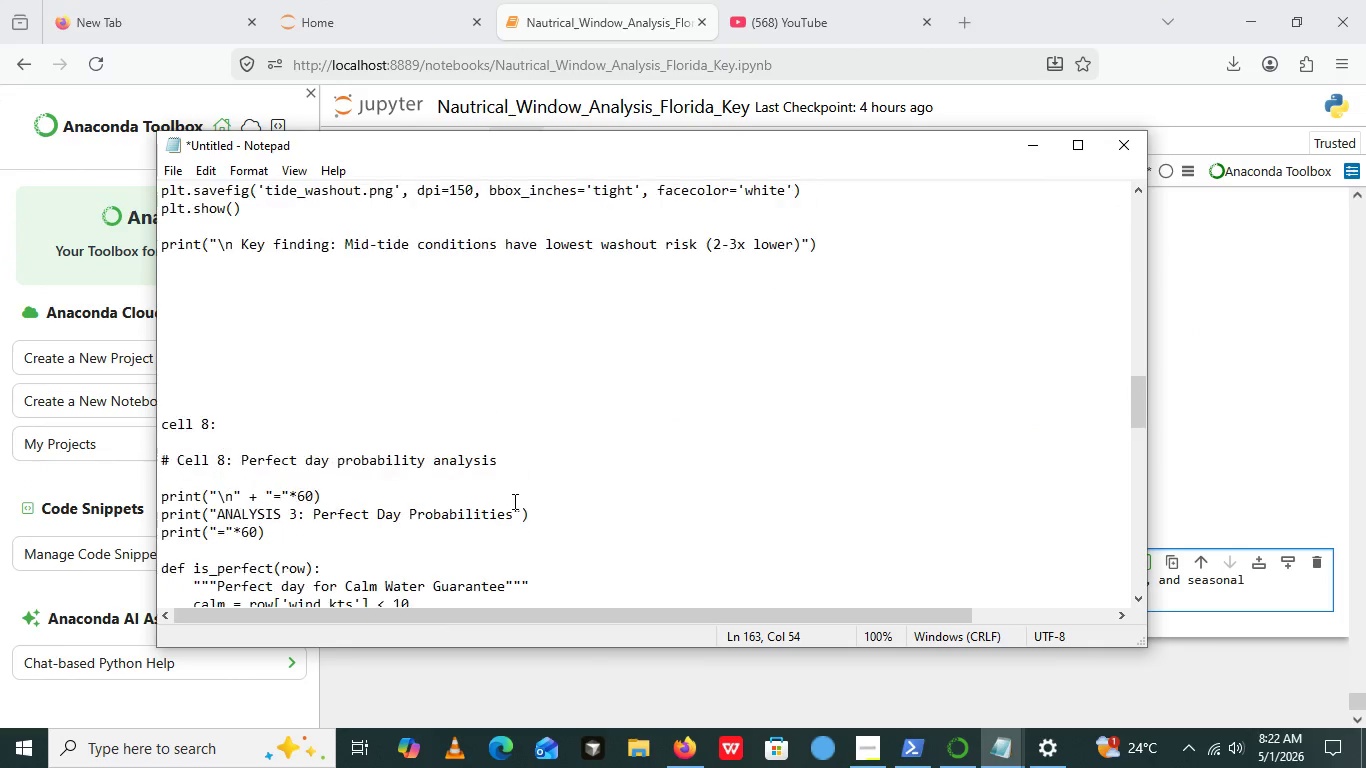 
scroll: coordinate [555, 505], scroll_direction: down, amount: 4.0
 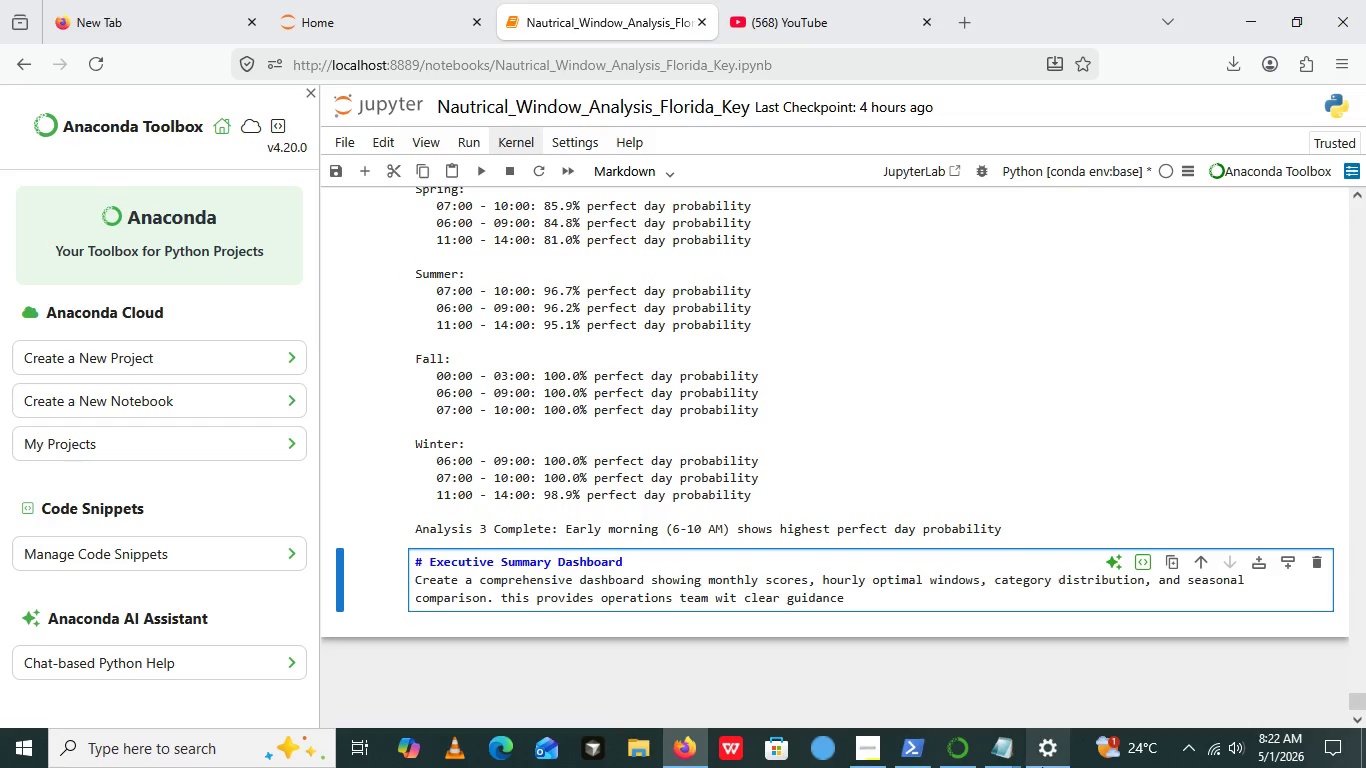 
left_click([1024, 155])
 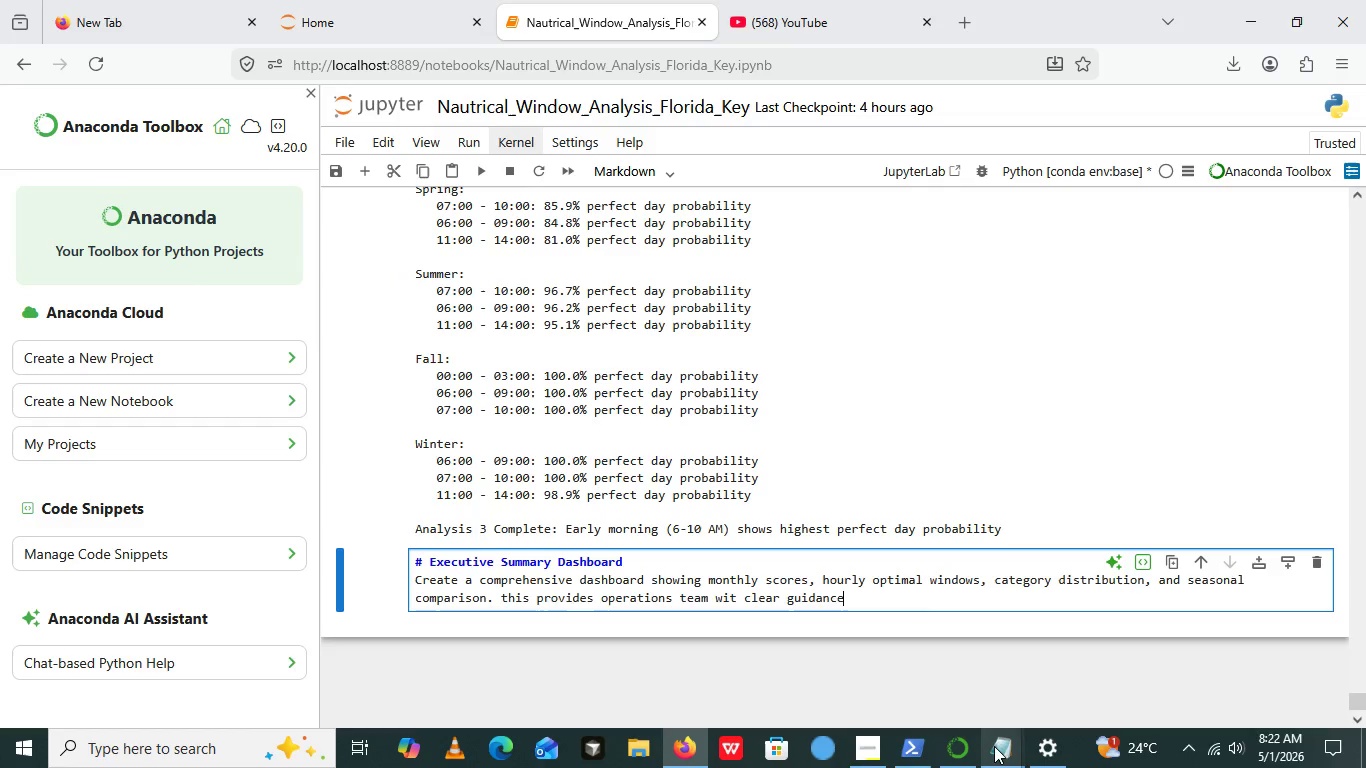 
mouse_move([1022, 747])
 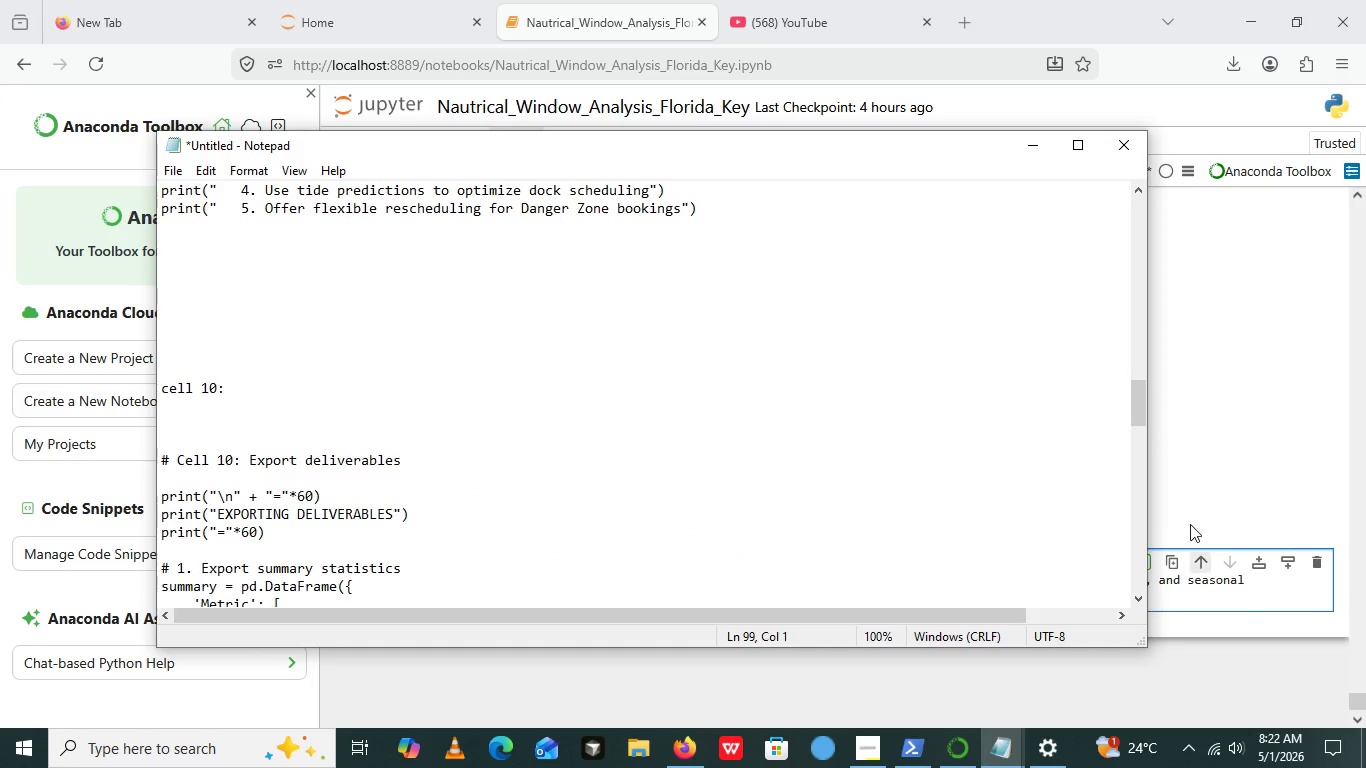 
scroll: coordinate [957, 301], scroll_direction: none, amount: 0.0
 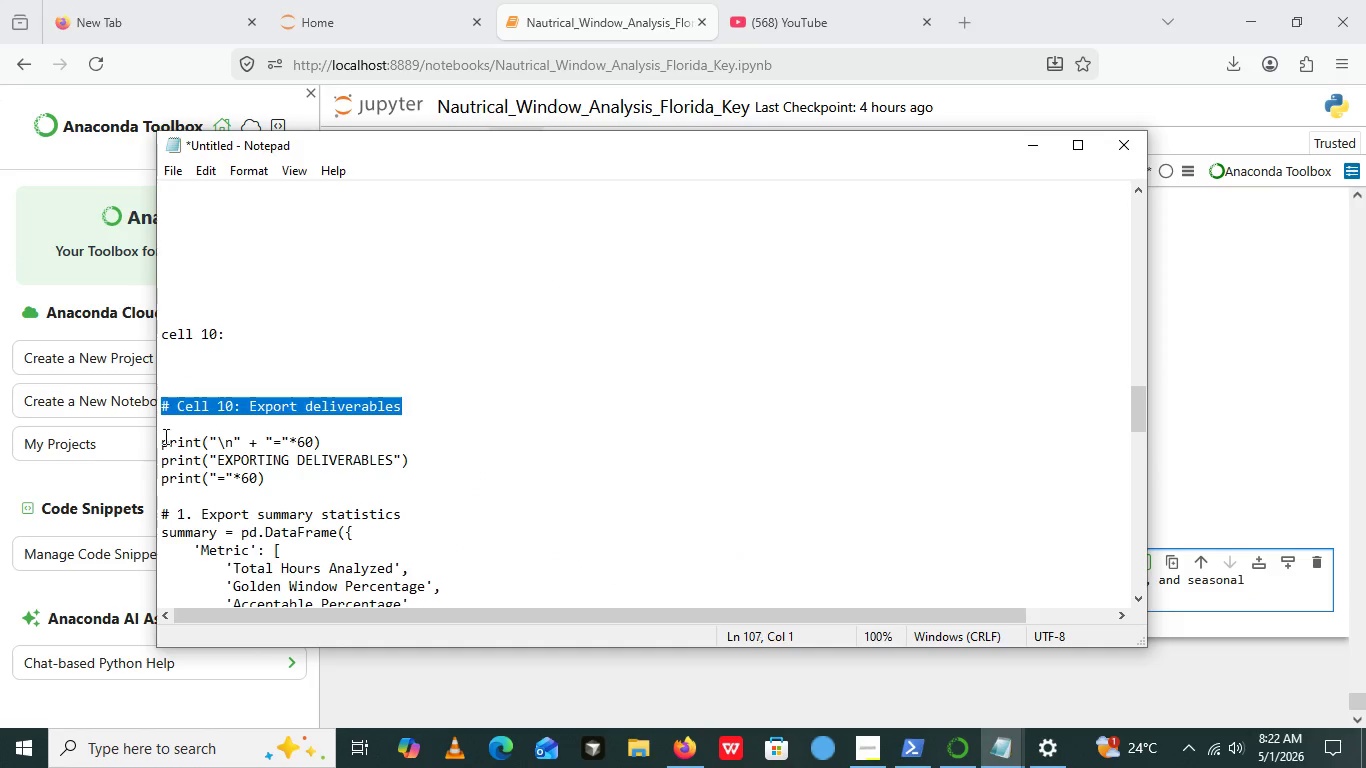 
left_click_drag(start_coordinate=[164, 394], to_coordinate=[601, 565])
 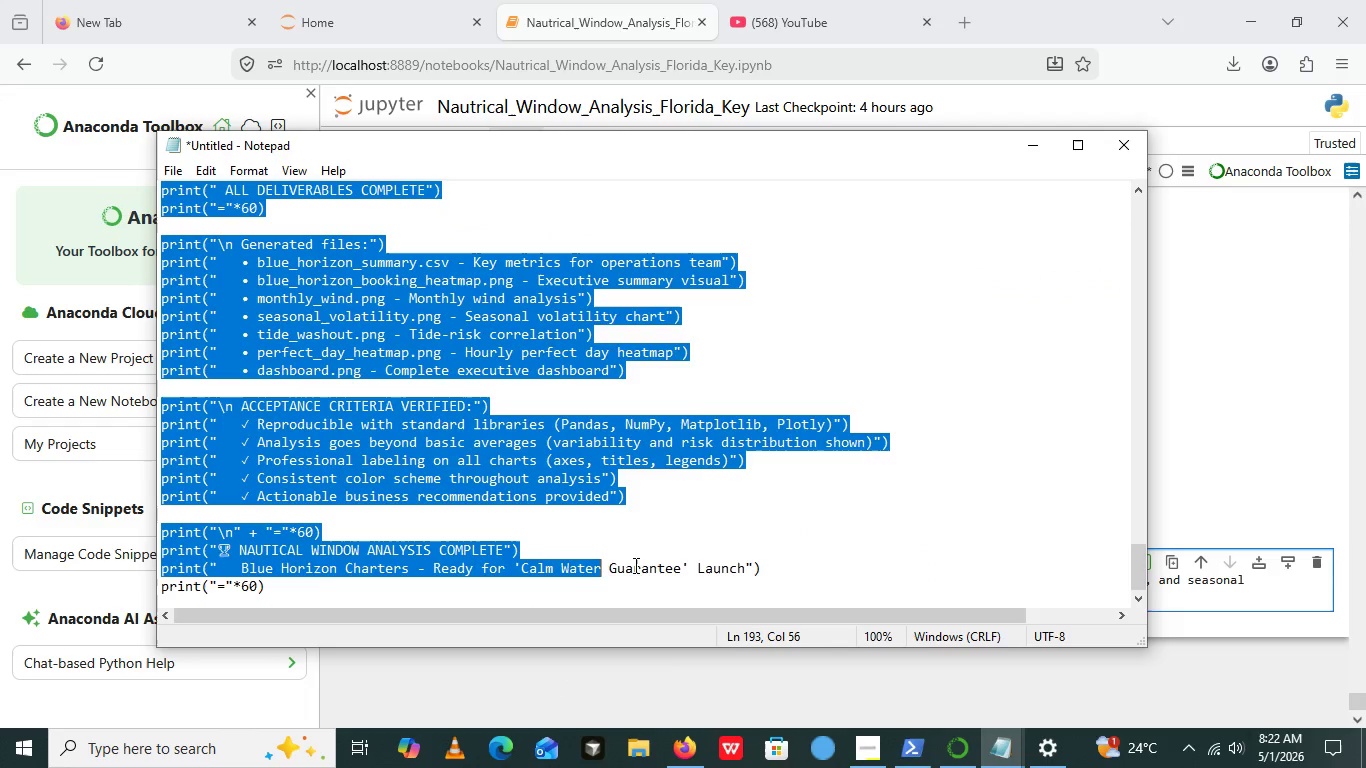 
scroll: coordinate [634, 565], scroll_direction: down, amount: 4.0
 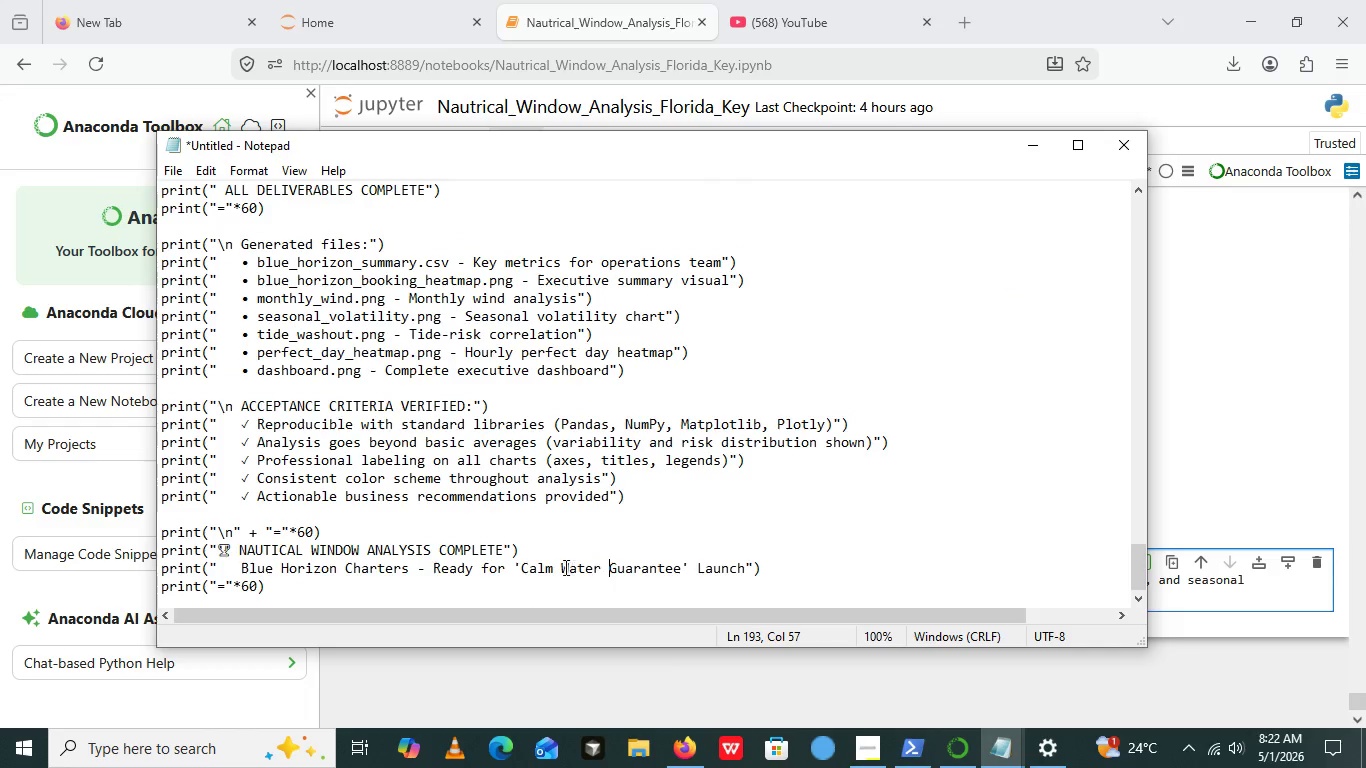 
left_click([612, 567])
 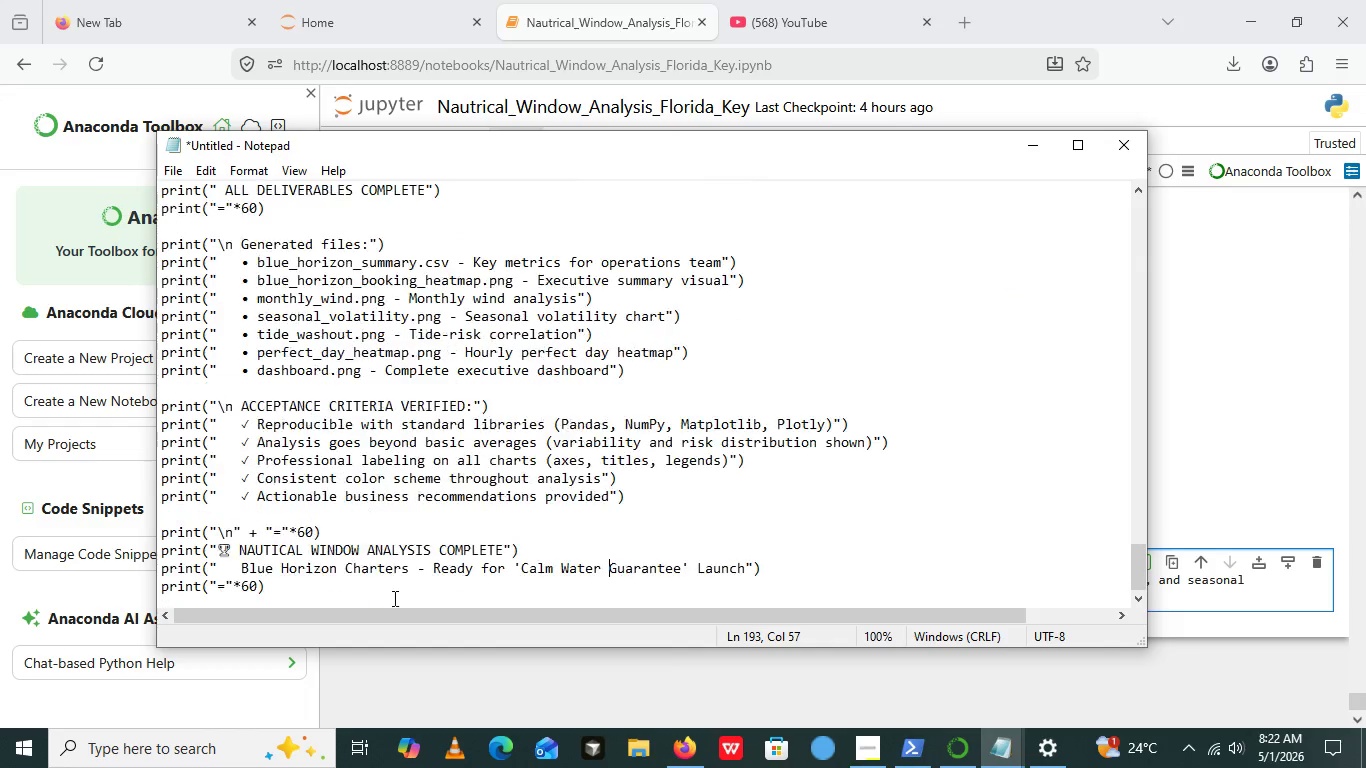 
scroll: coordinate [304, 590], scroll_direction: down, amount: 10.0
 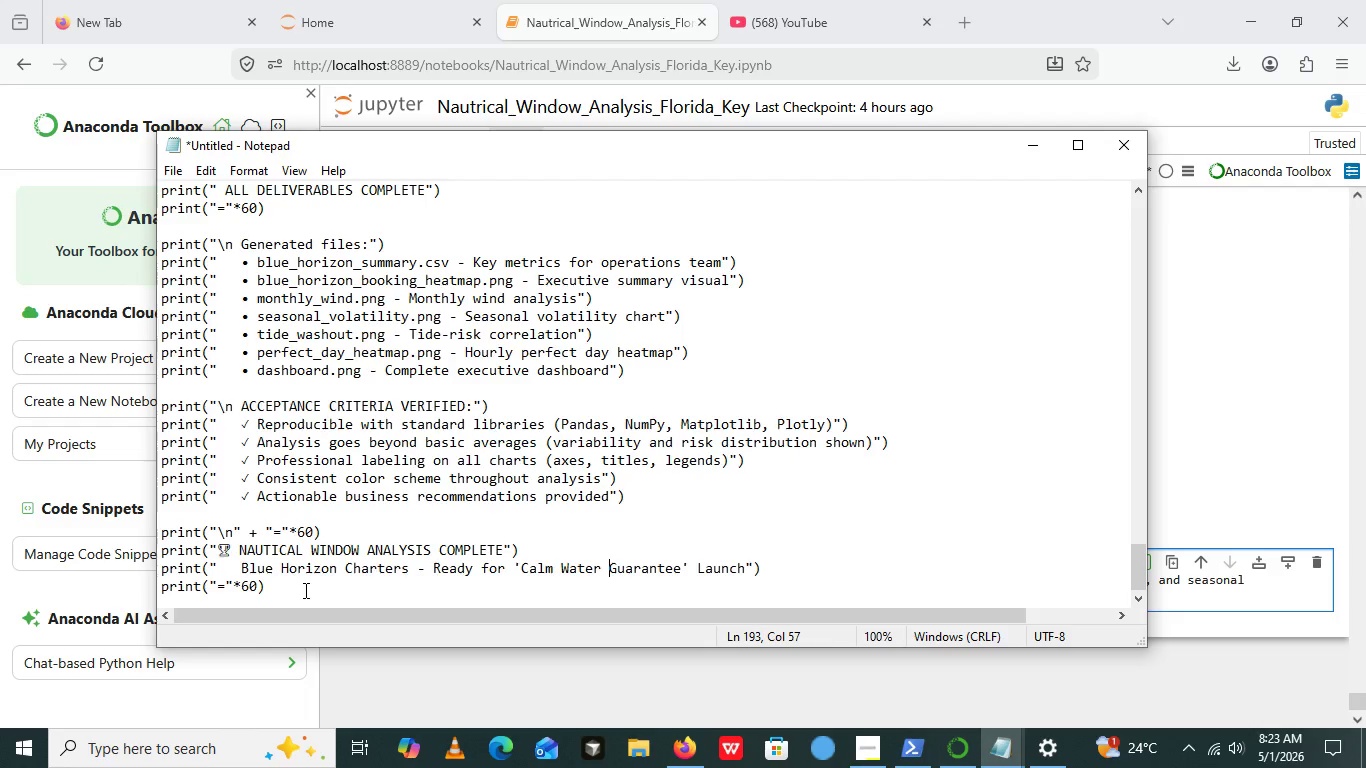 
wait(19.41)
 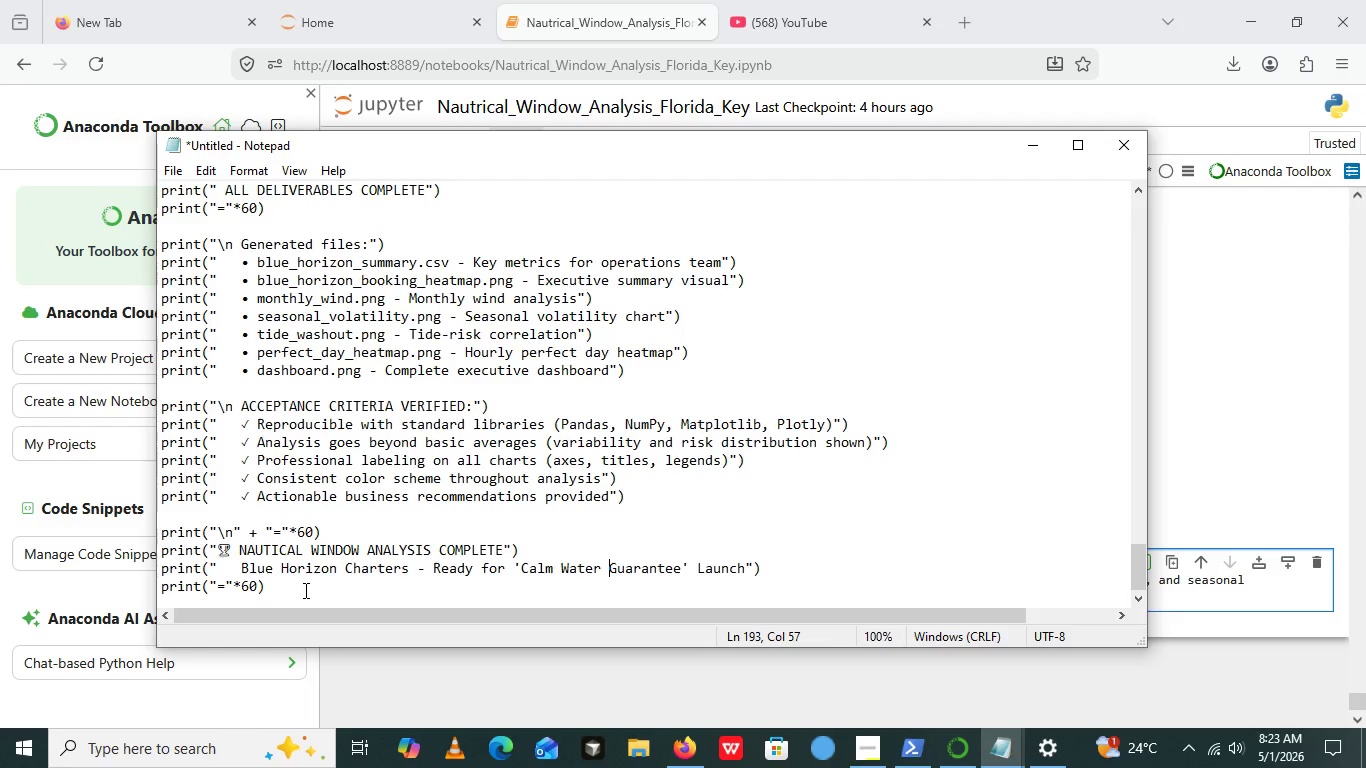 
left_click_drag(start_coordinate=[304, 590], to_coordinate=[180, 373])
 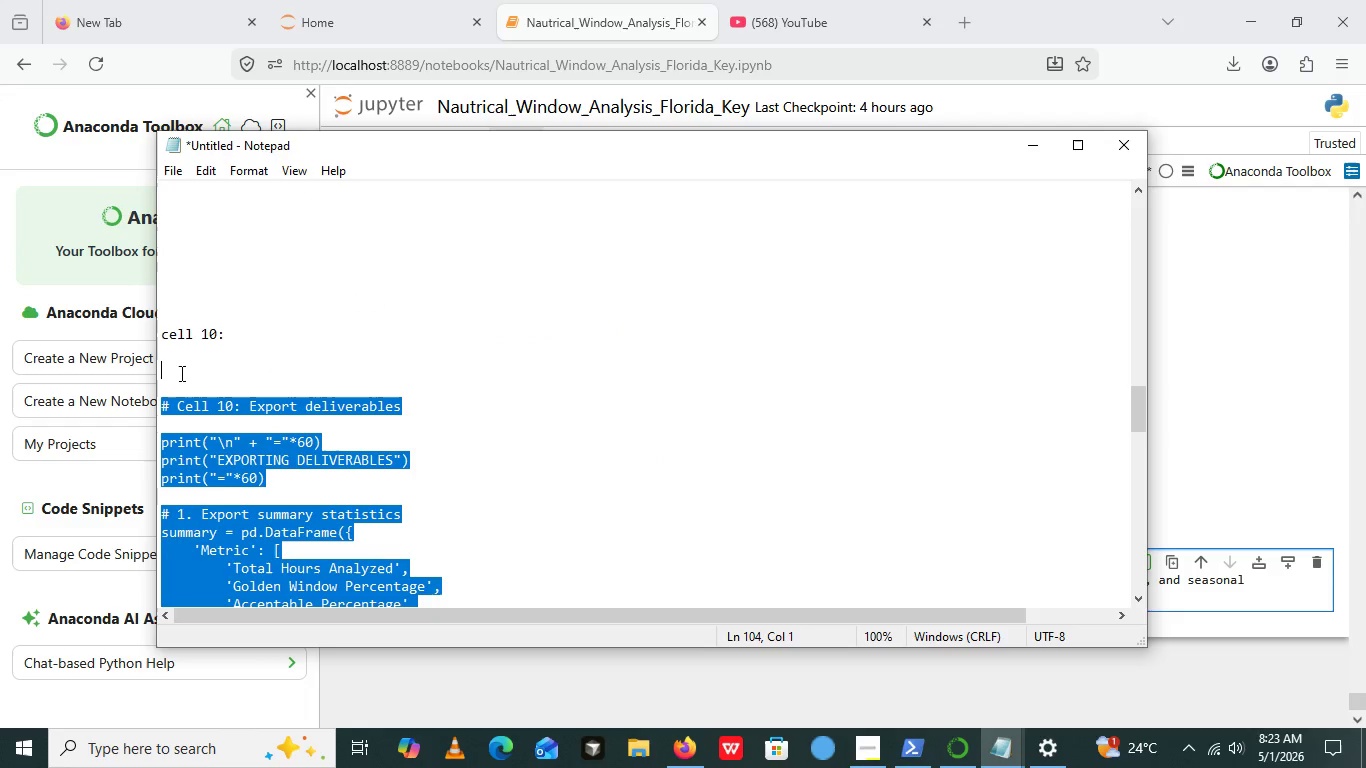 
wait(8.41)
 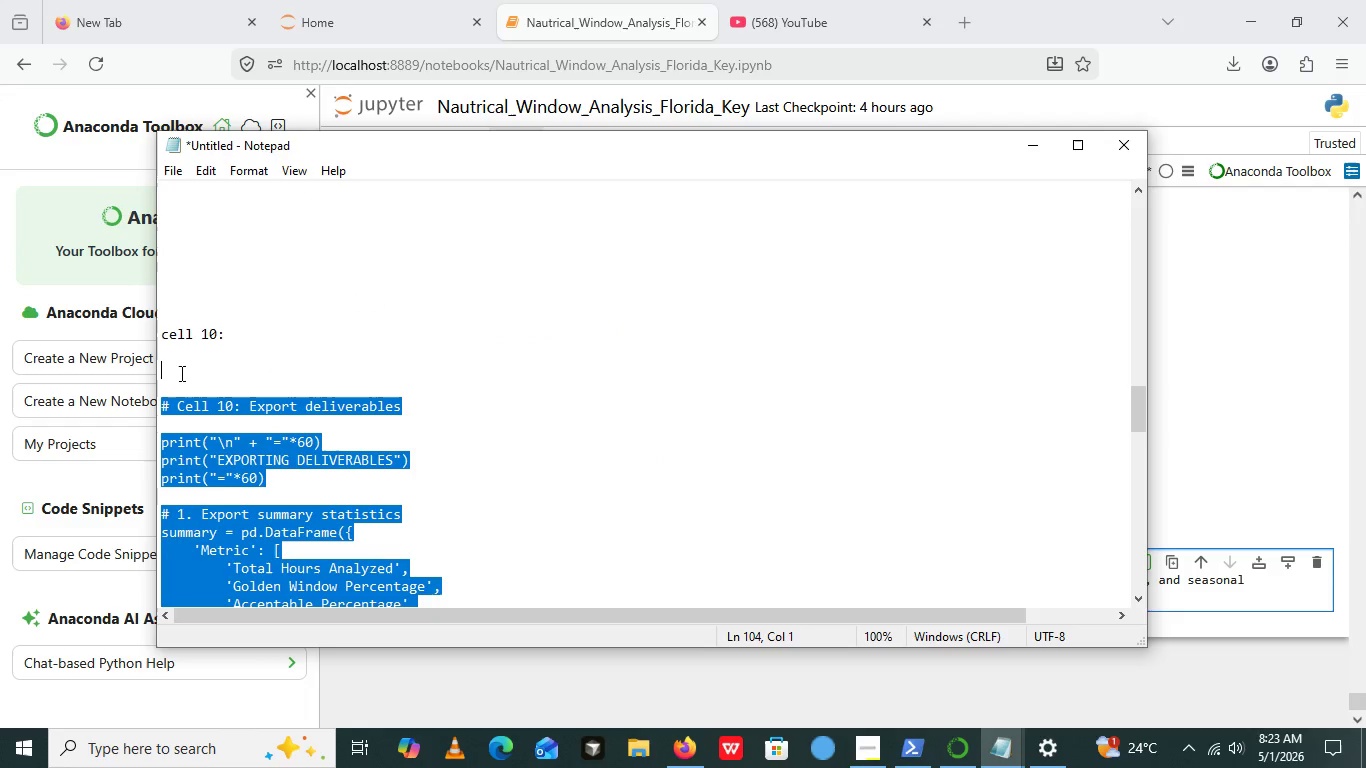 
left_click([301, 375])
 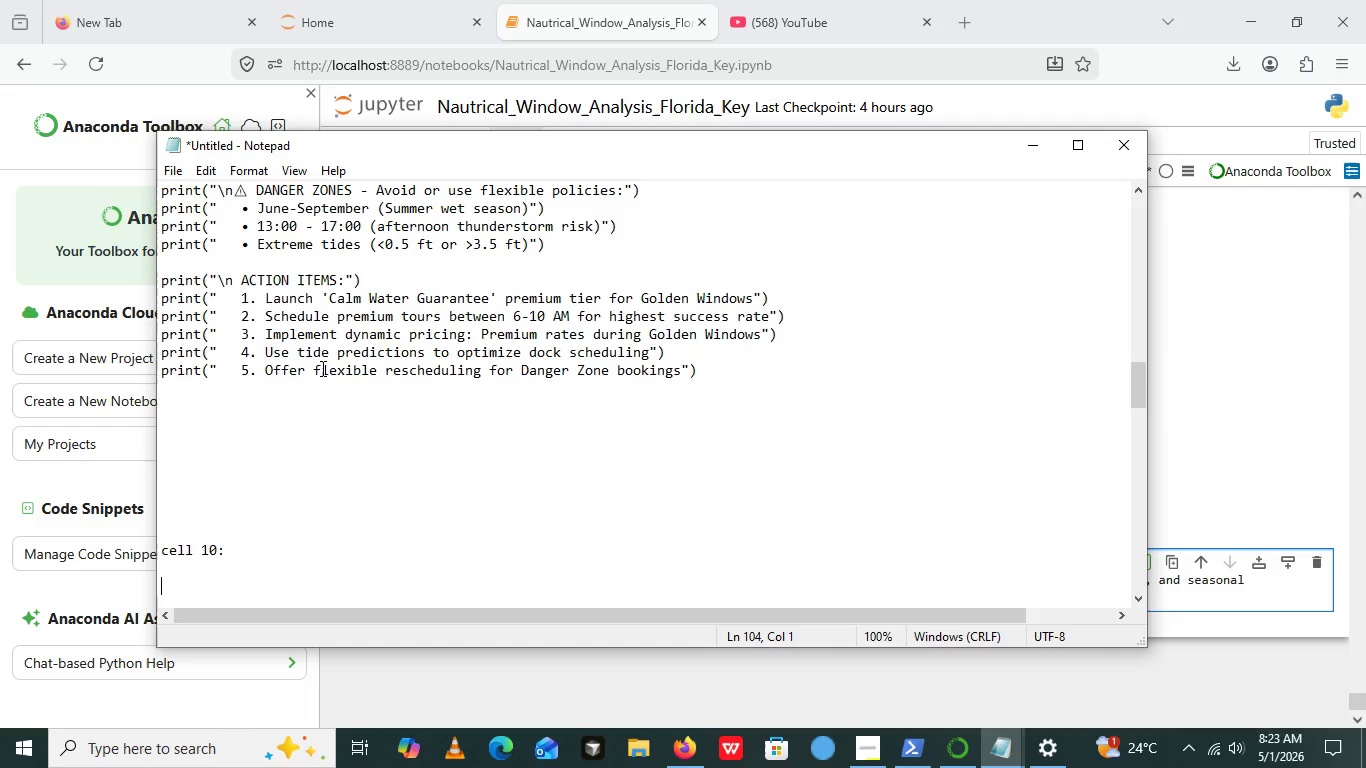 
scroll: coordinate [322, 362], scroll_direction: up, amount: 28.0
 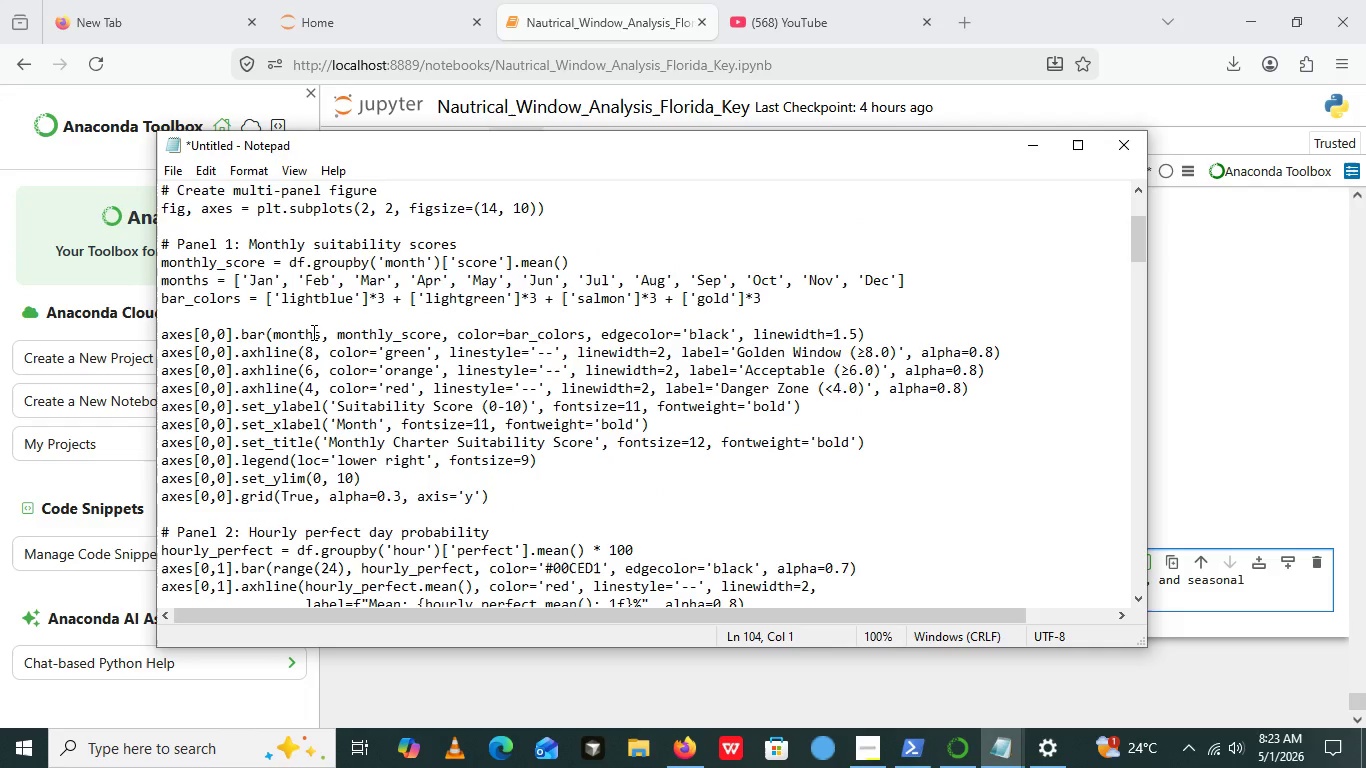 
scroll: coordinate [312, 332], scroll_direction: none, amount: 0.0
 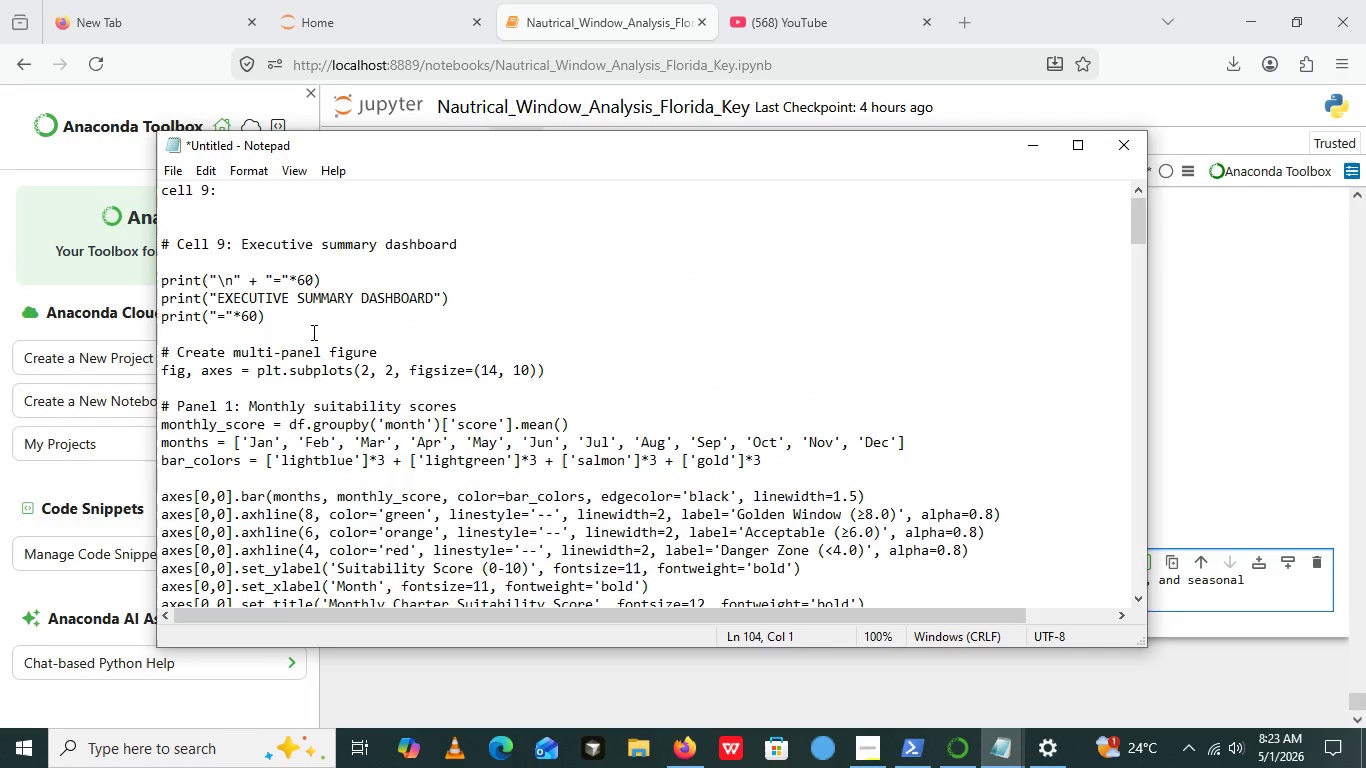 
scroll: coordinate [312, 332], scroll_direction: up, amount: 9.0
 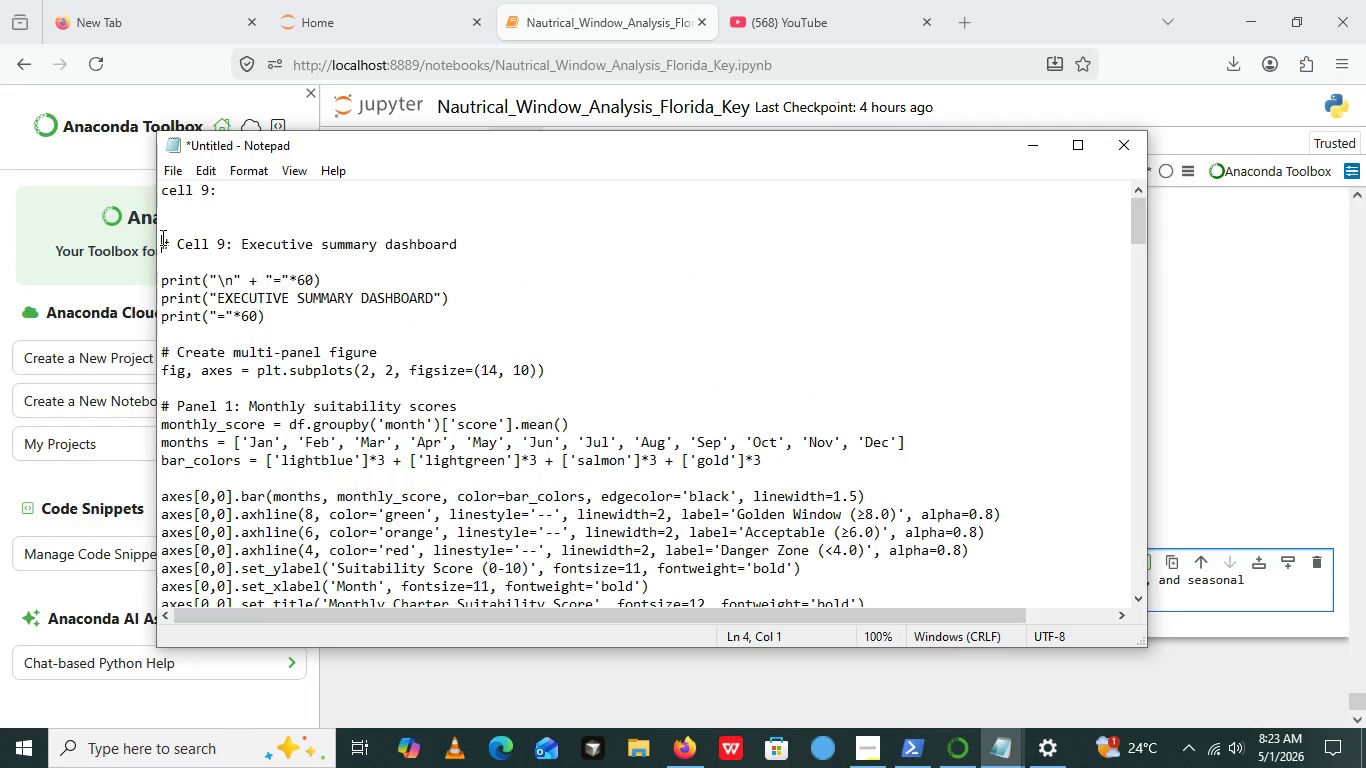 
left_click_drag(start_coordinate=[161, 237], to_coordinate=[340, 381])
 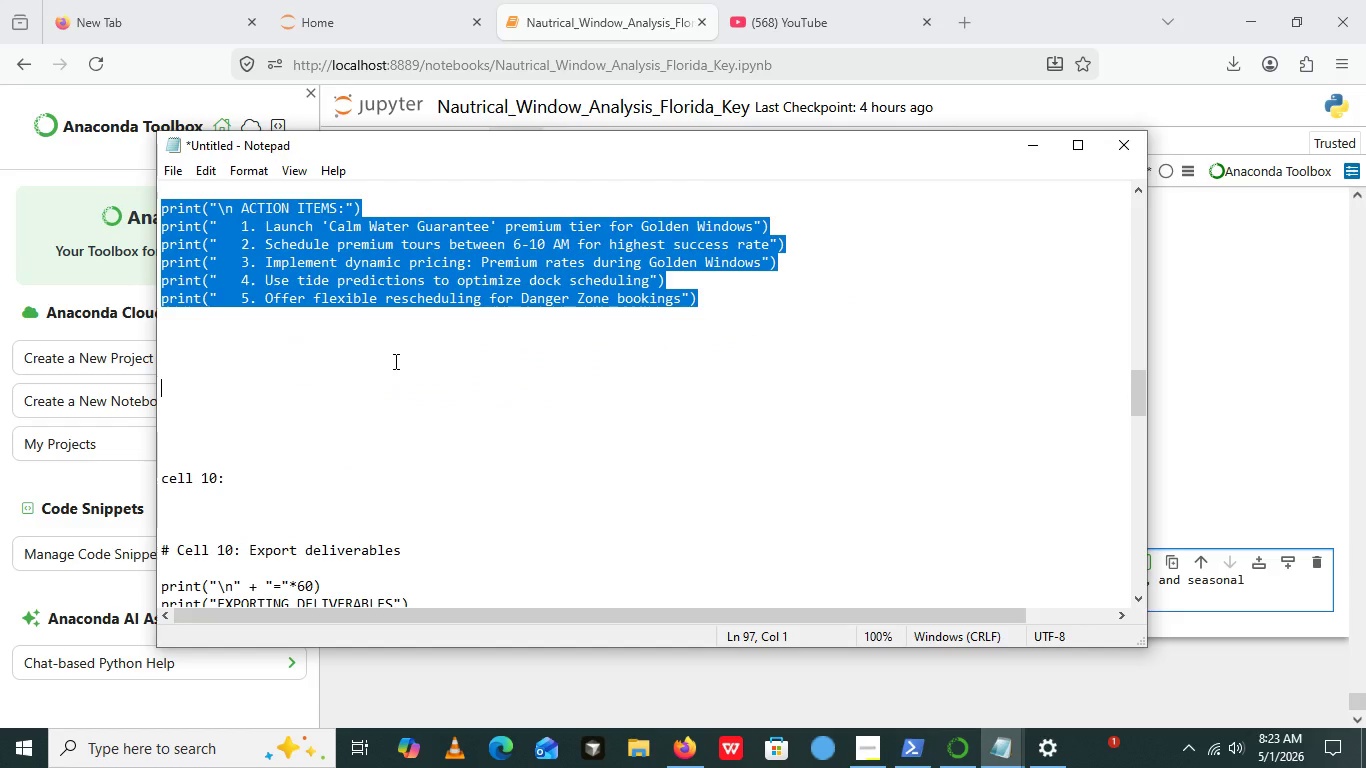 
key(Control+C)
 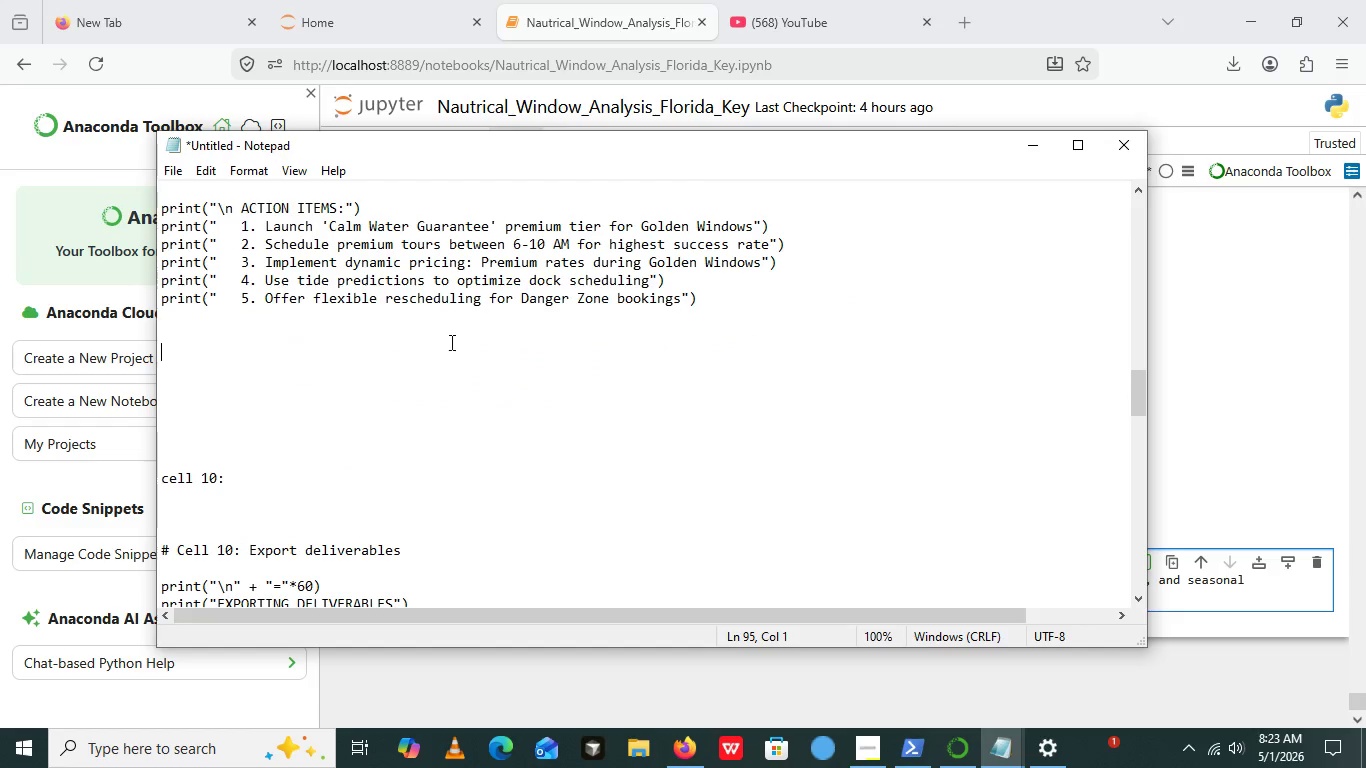 
left_click([403, 360])
 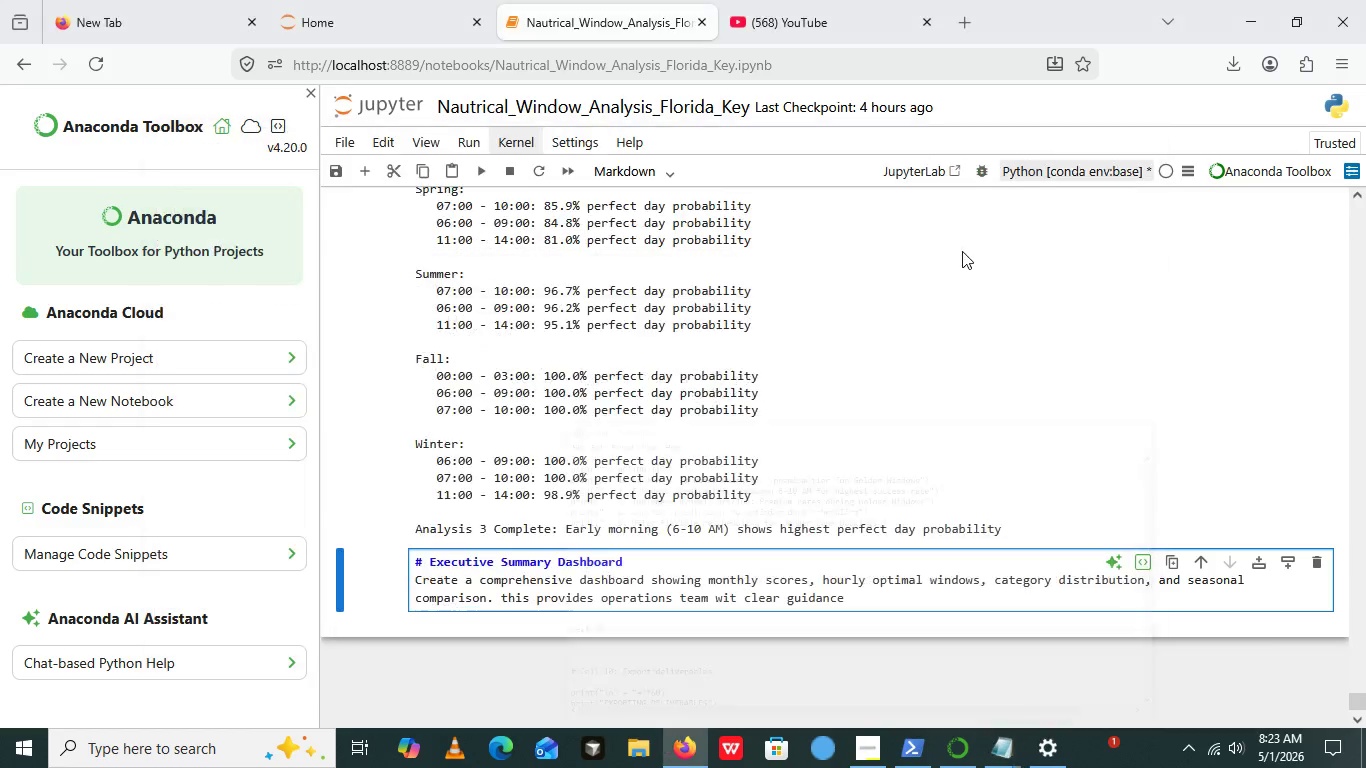 
left_click([1033, 149])
 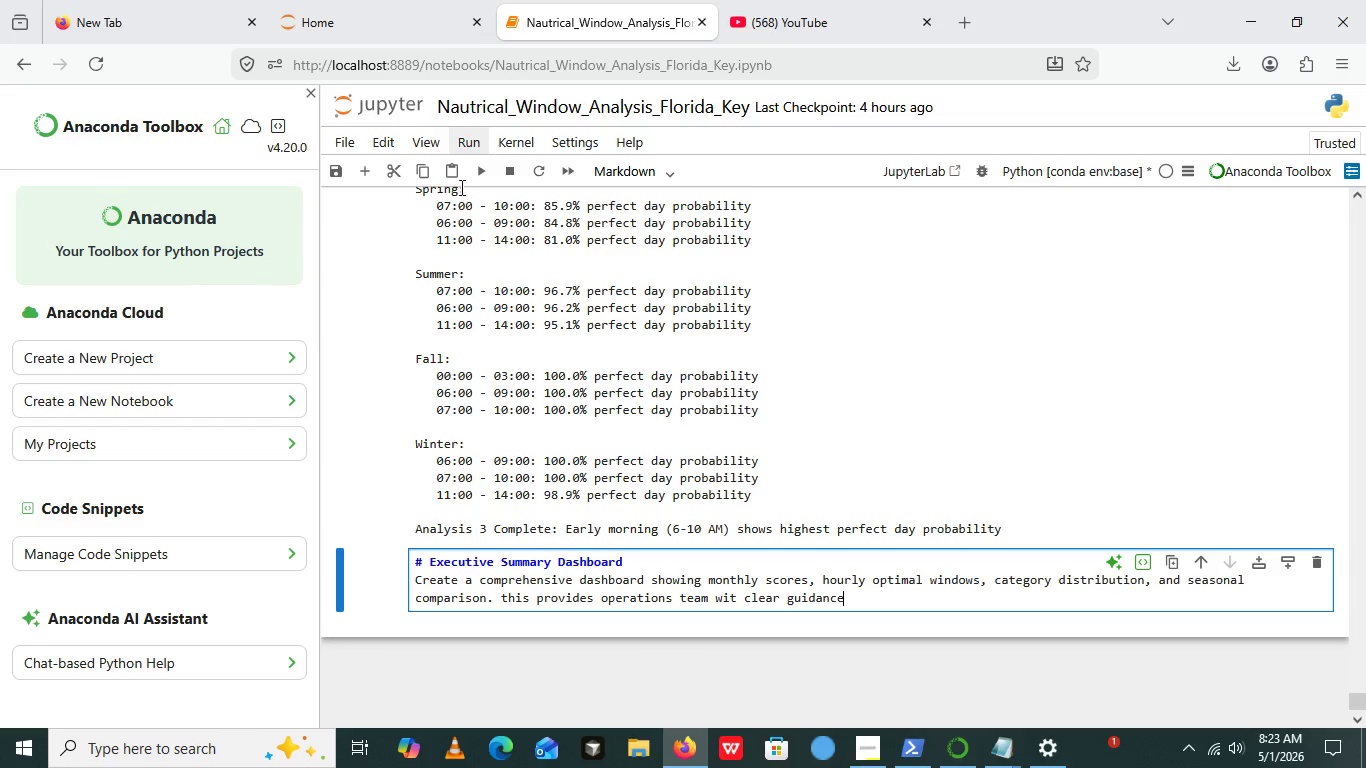 
wait(6.81)
 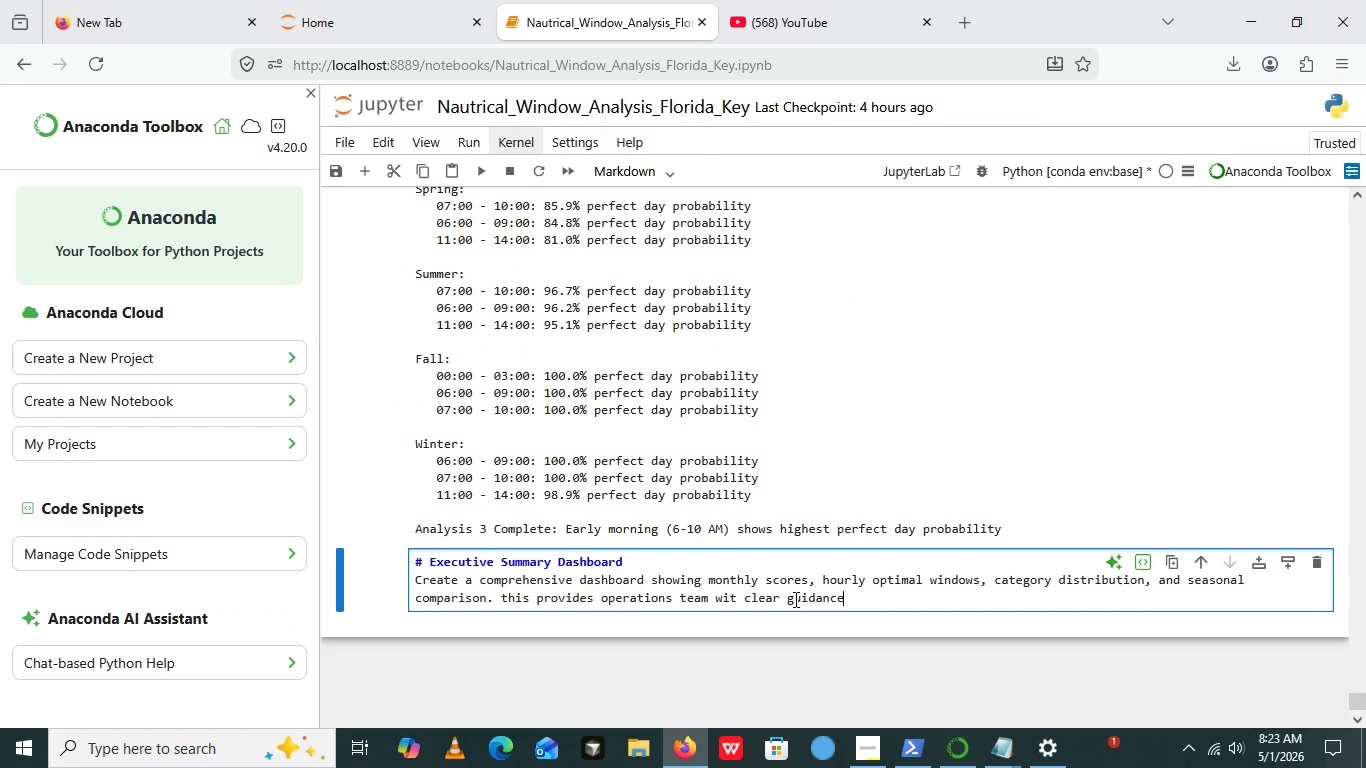 
left_click([484, 178])
 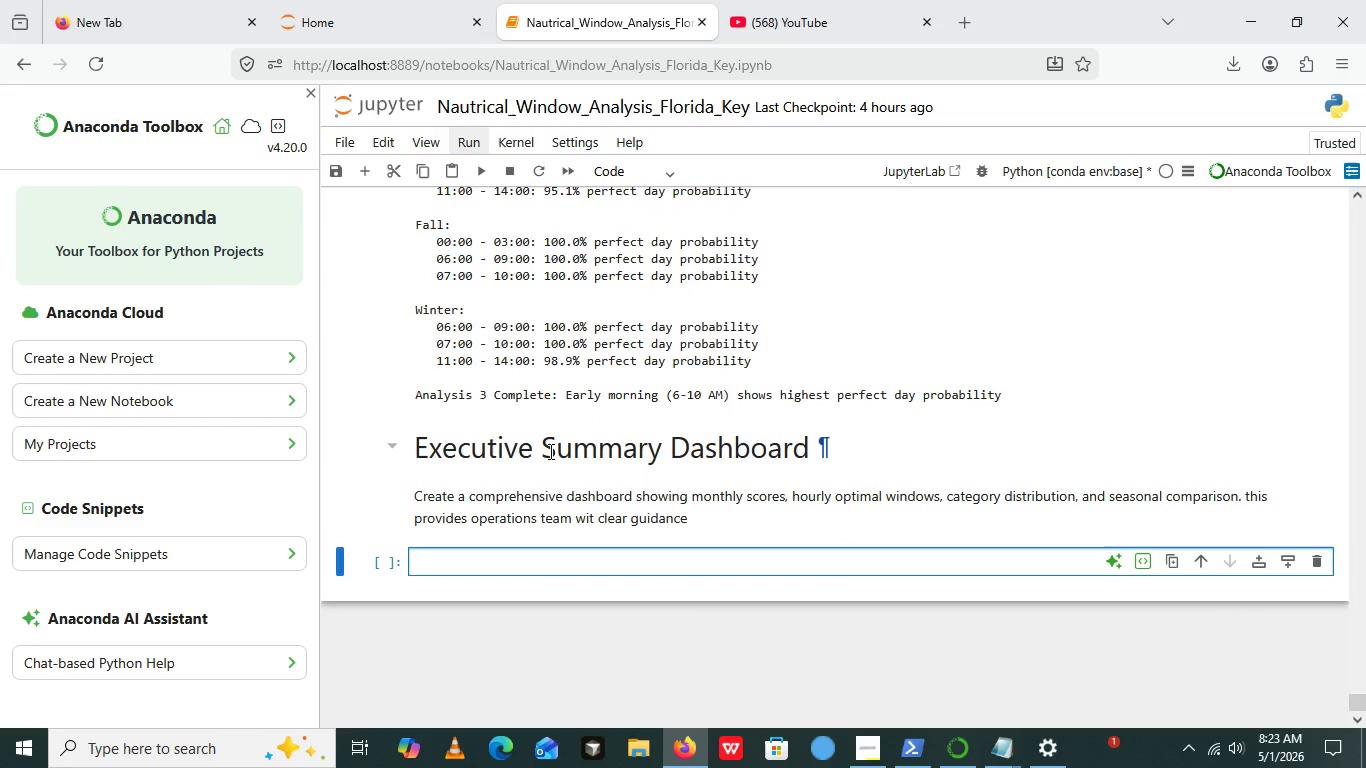 
scroll: coordinate [539, 428], scroll_direction: down, amount: 1.0
 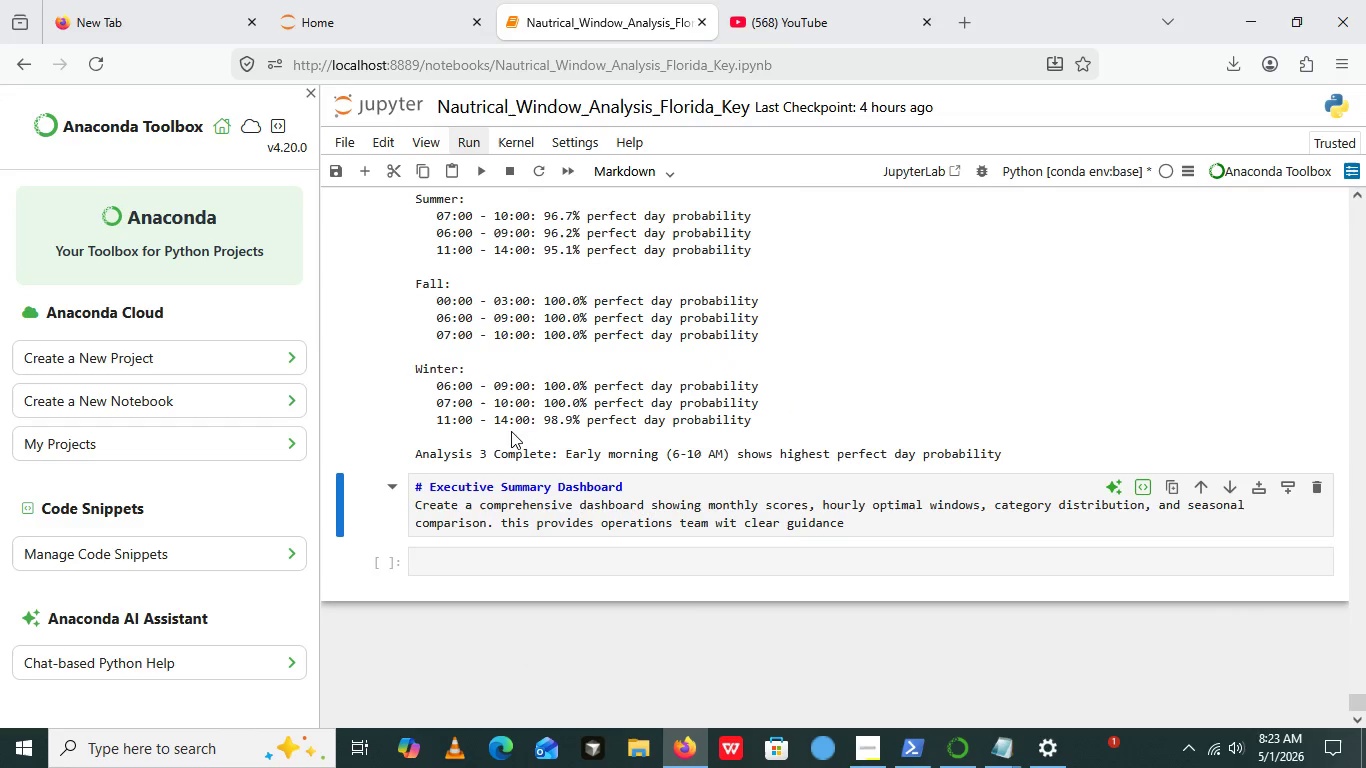 
double_click([549, 451])
 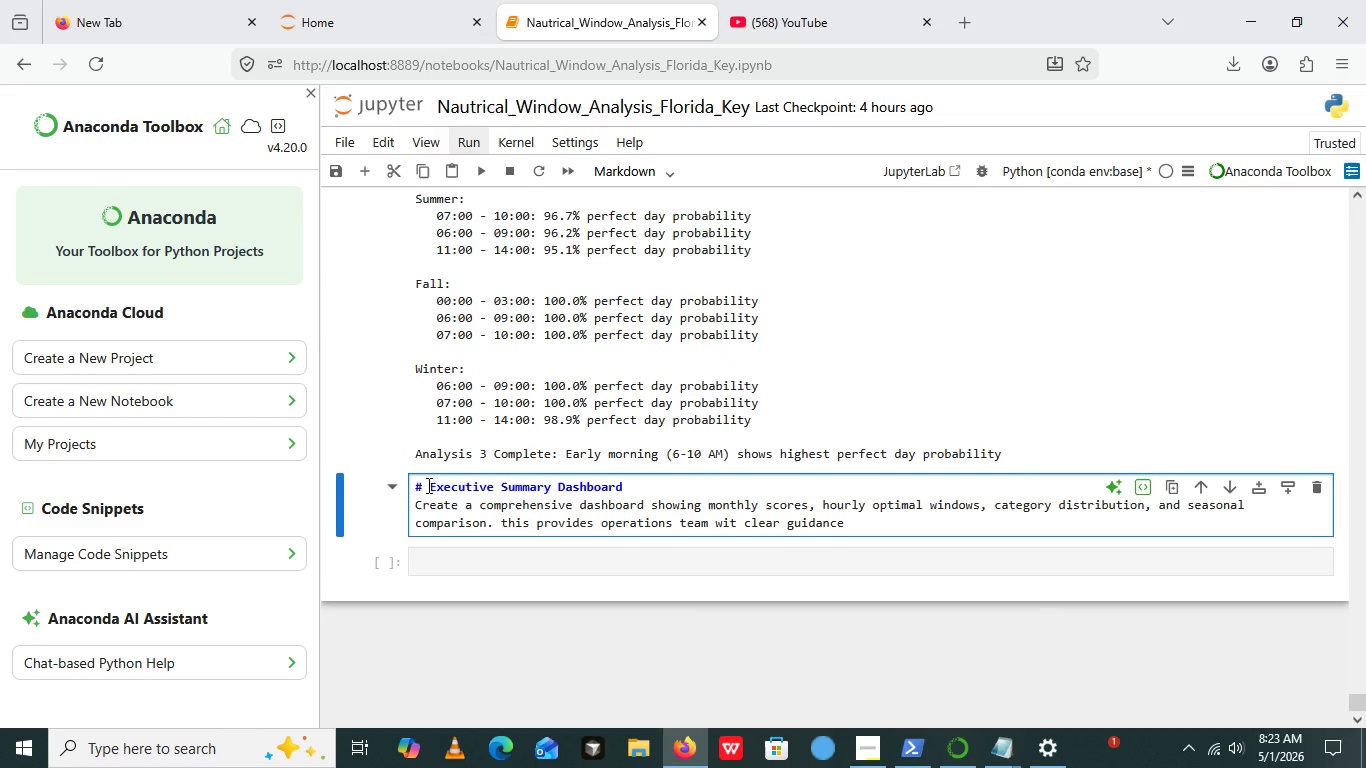 
left_click([427, 485])
 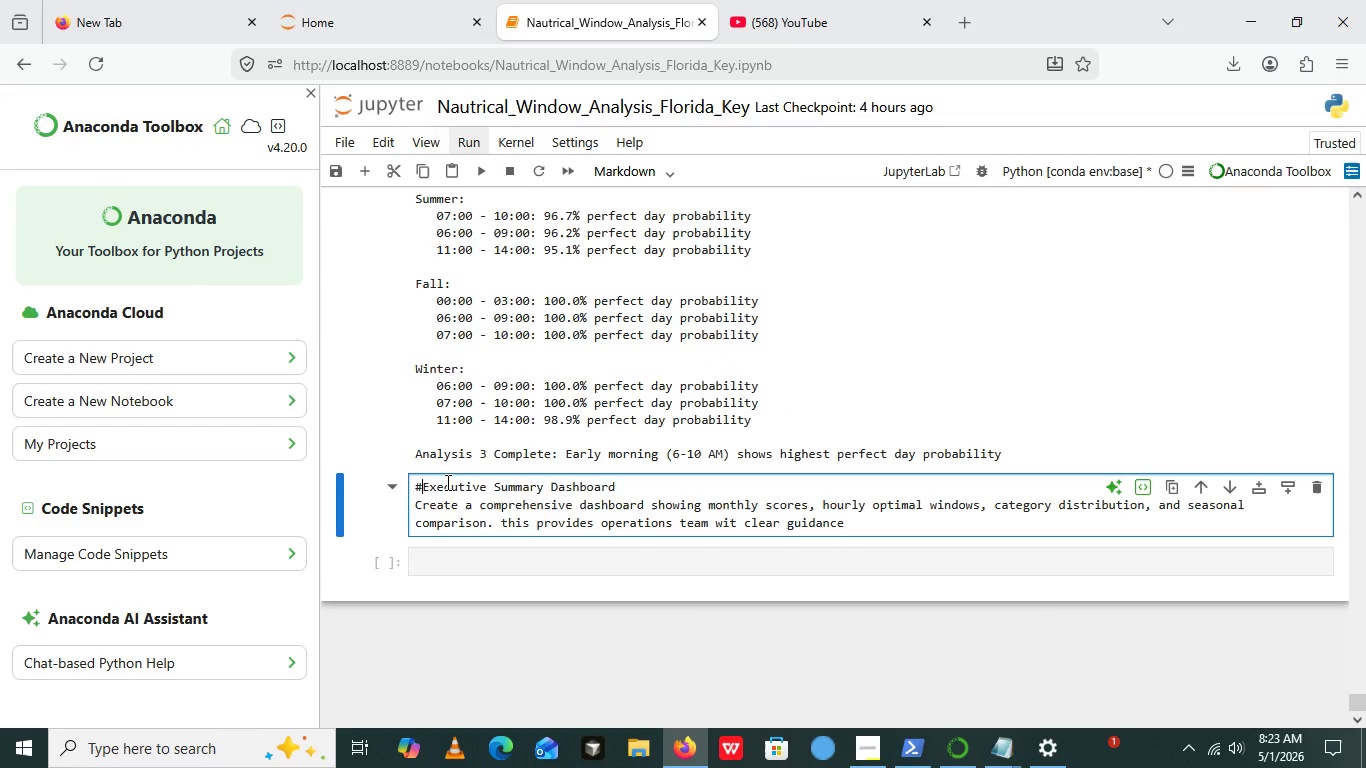 
key(Backspace)
 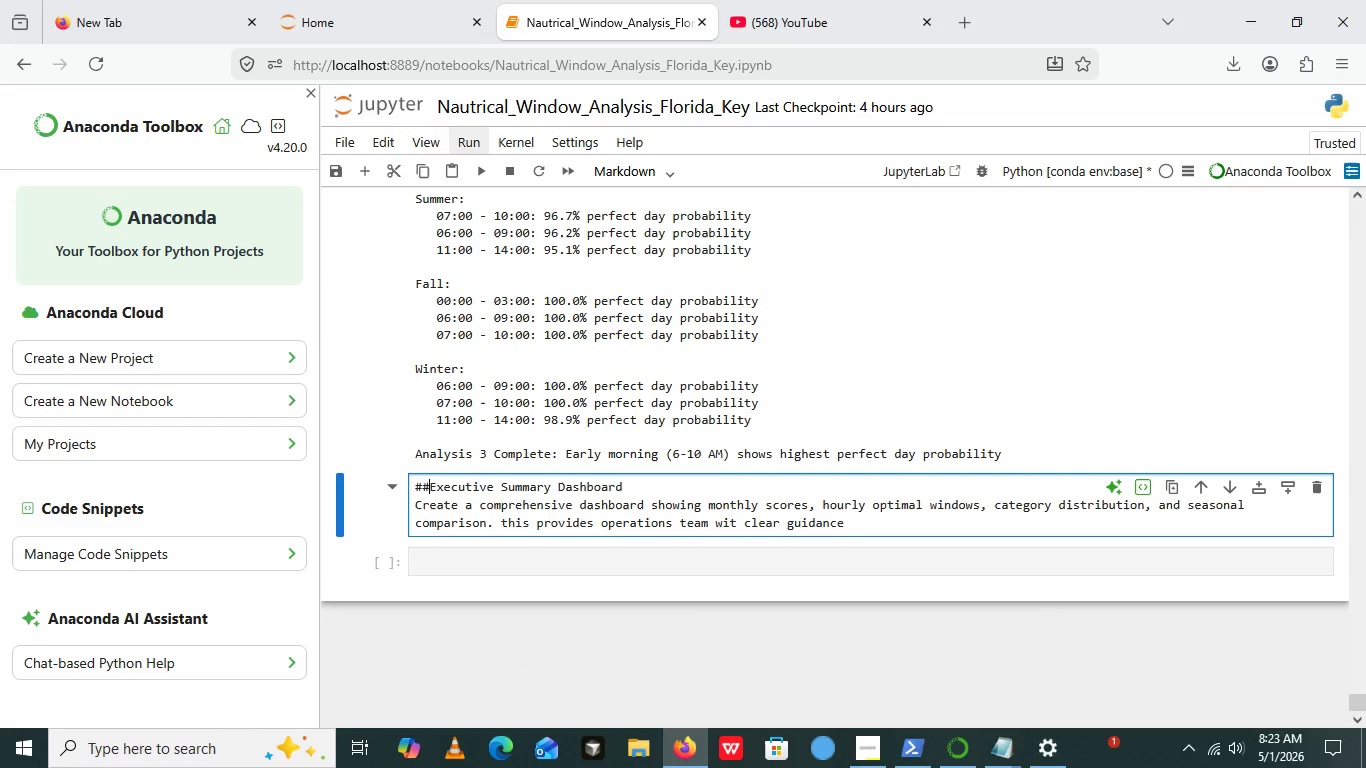 
key(Shift+3)
 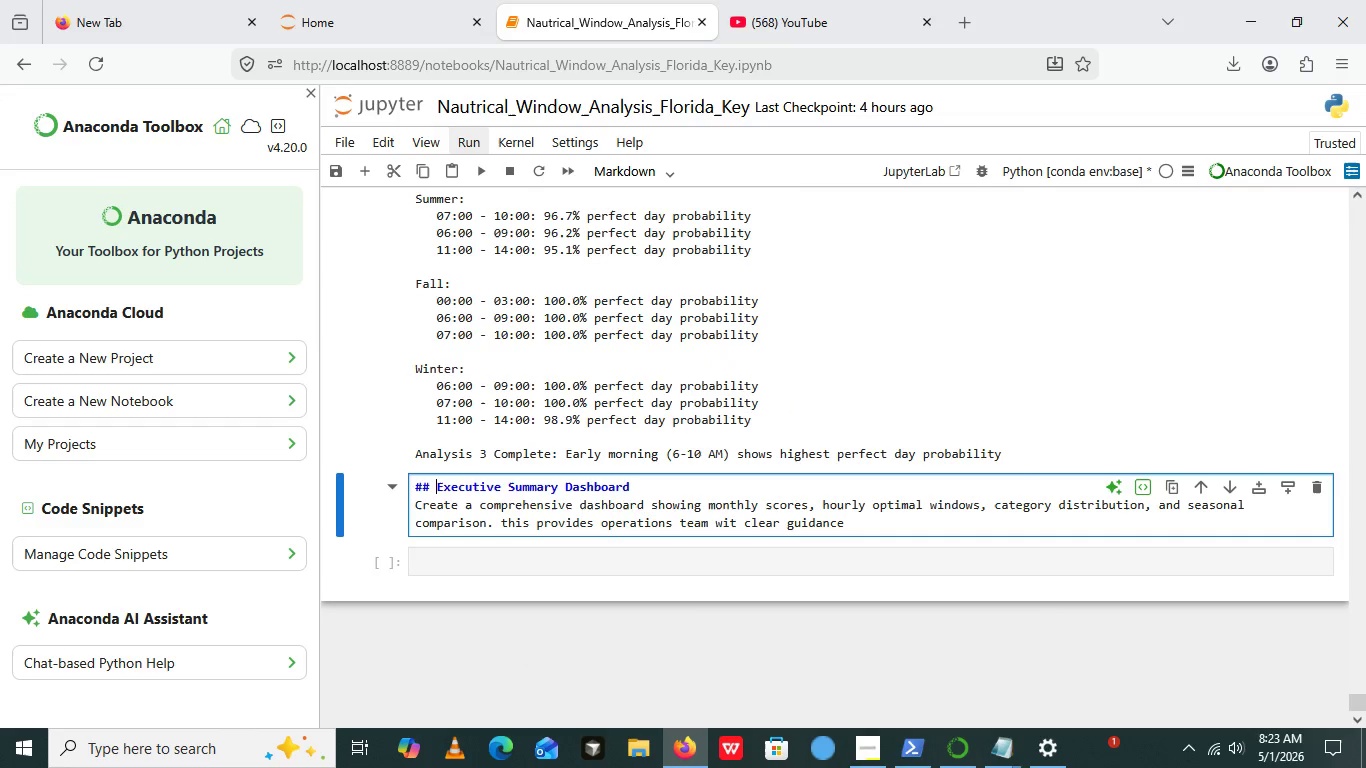 
key(Space)
 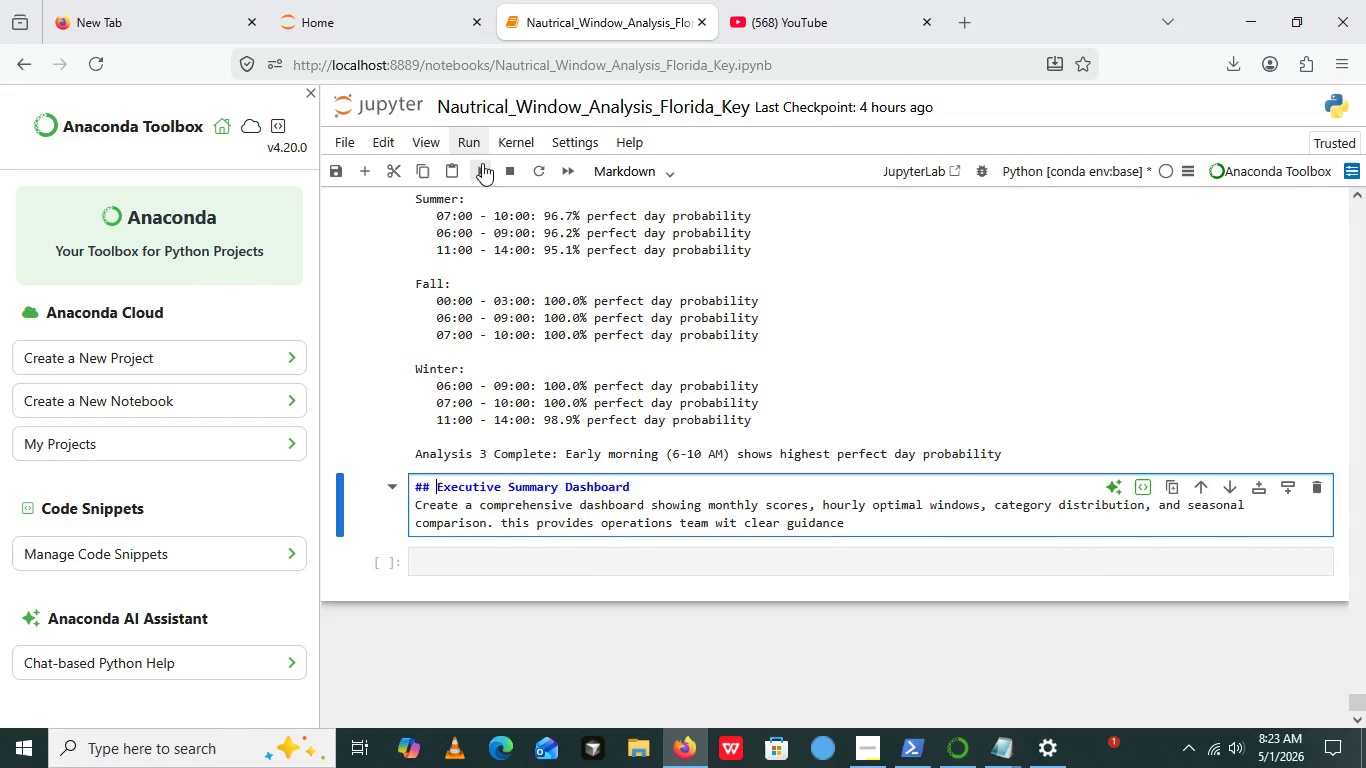 
left_click([482, 163])
 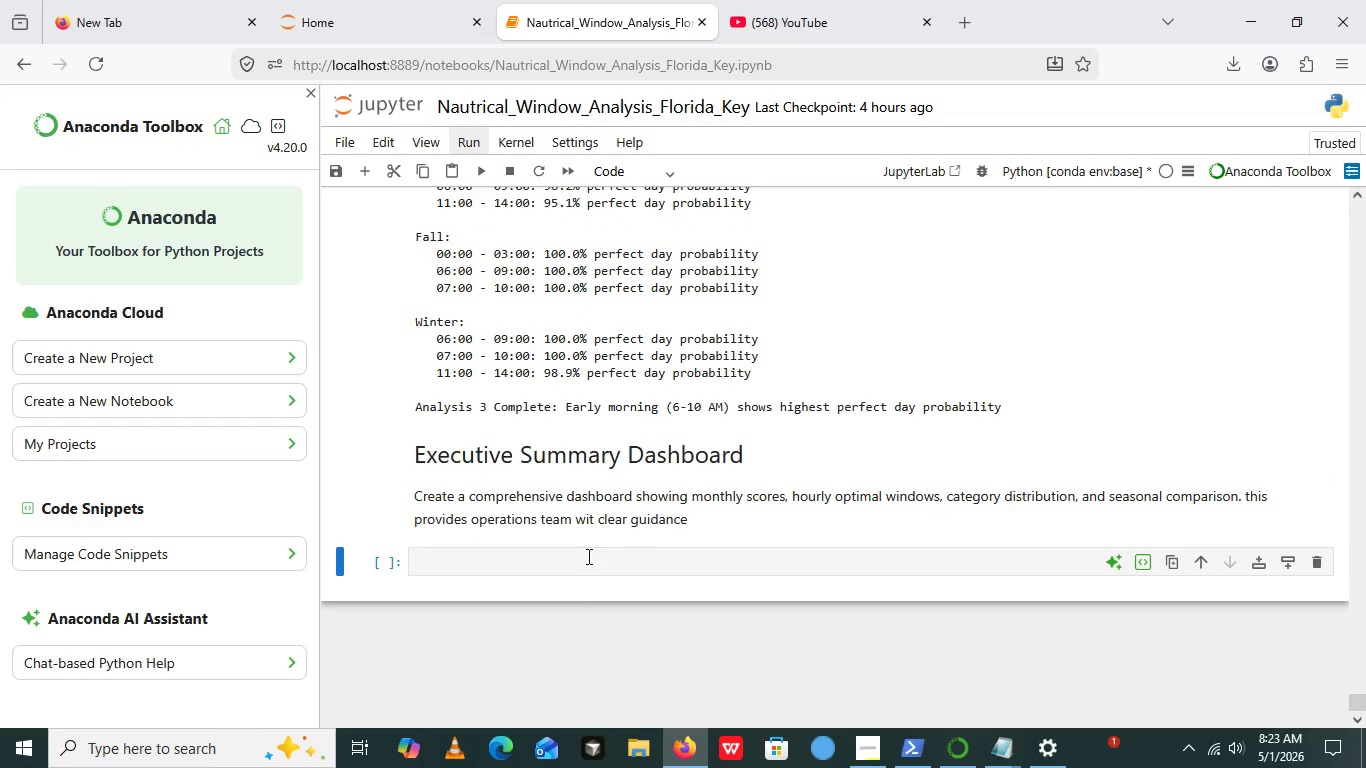 
scroll: coordinate [548, 363], scroll_direction: down, amount: 1.0
 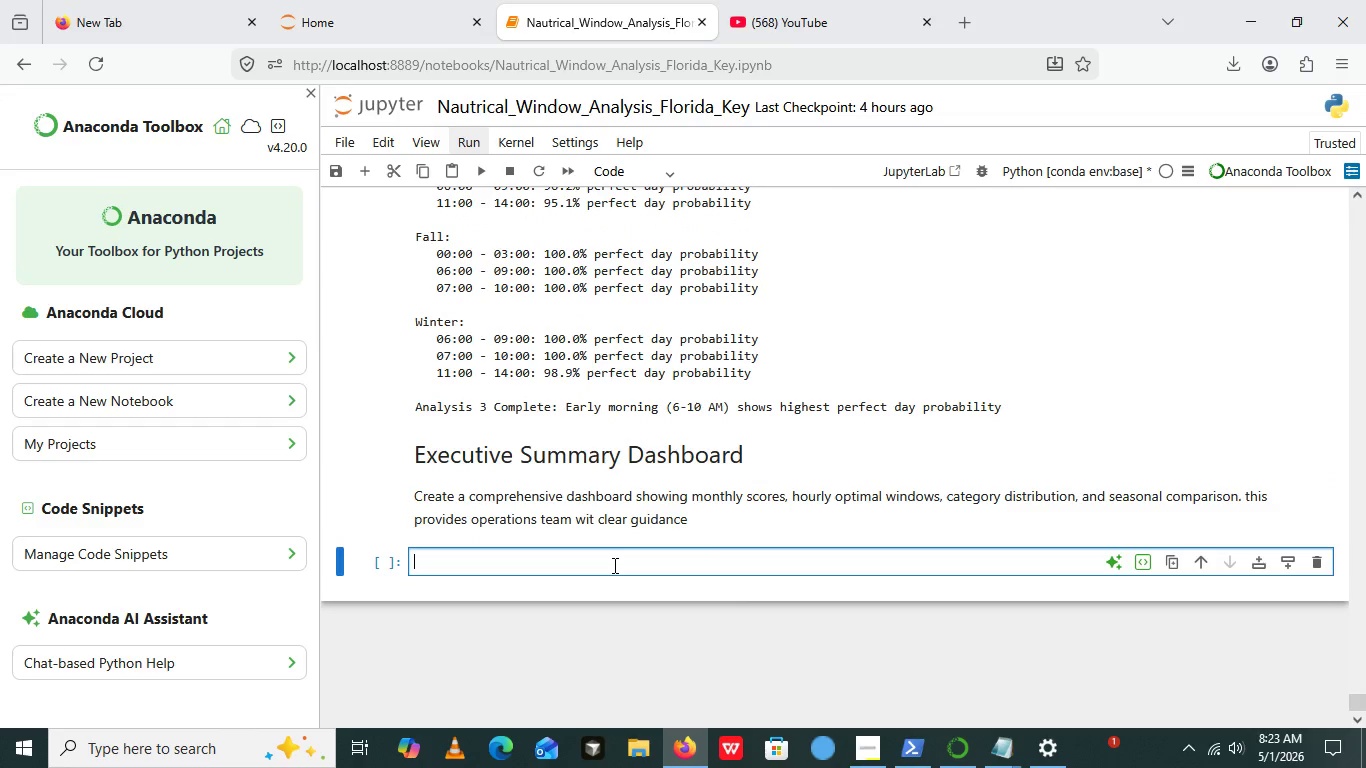 
left_click([613, 565])
 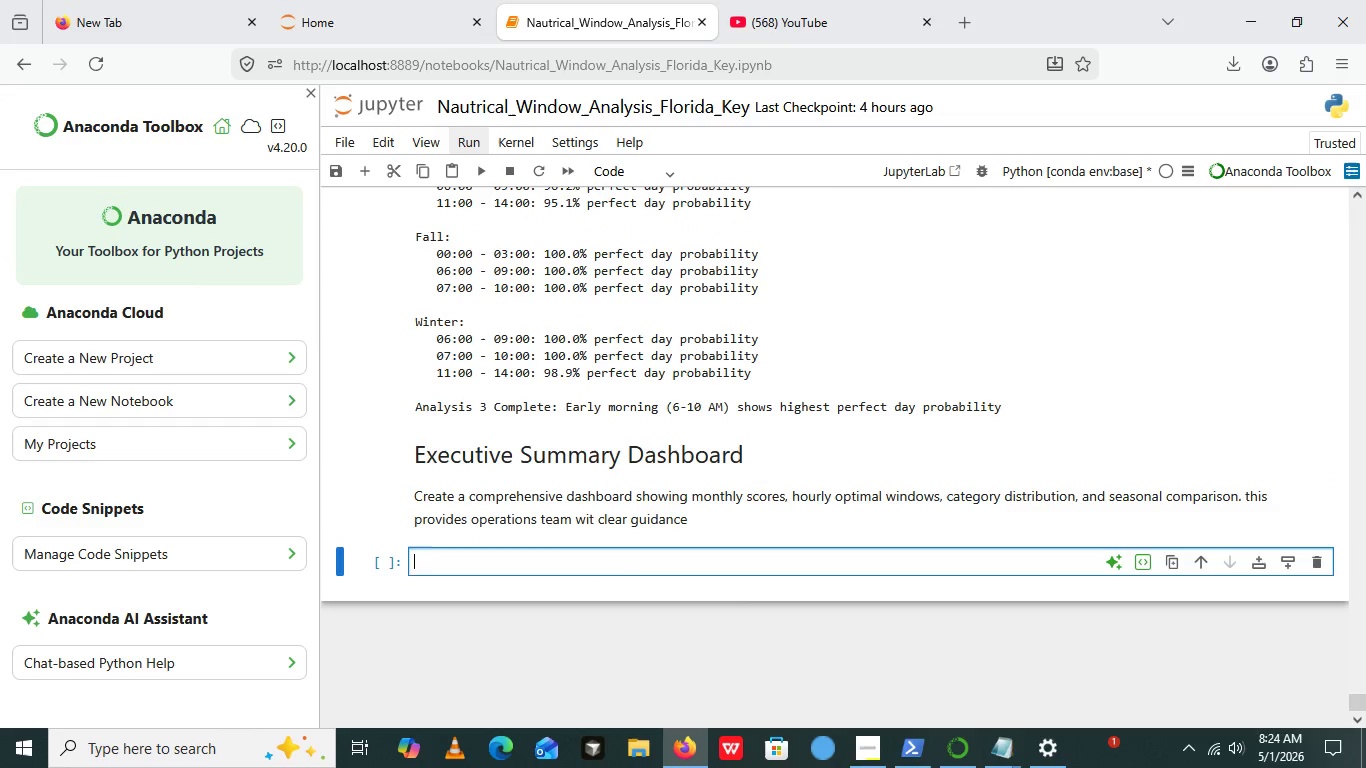 
key(Shift+3)
 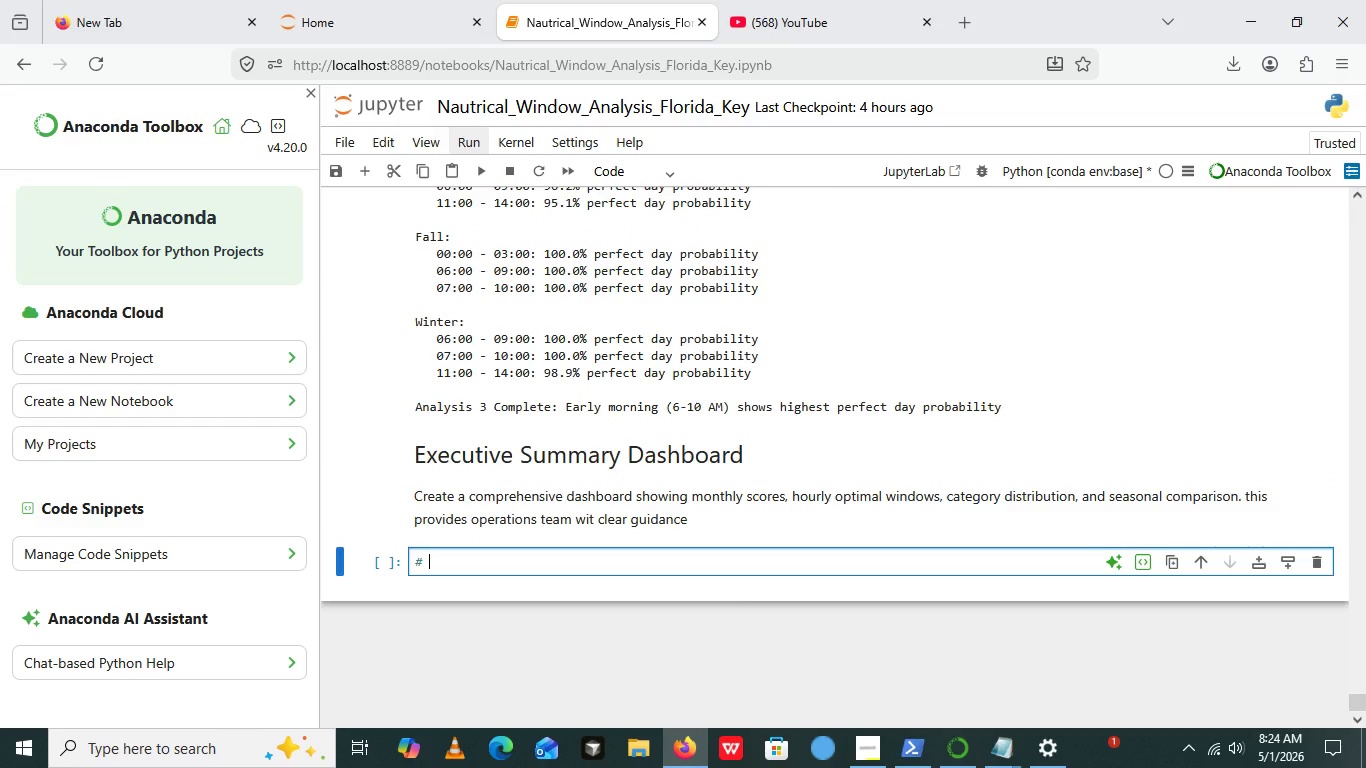 
key(Space)
 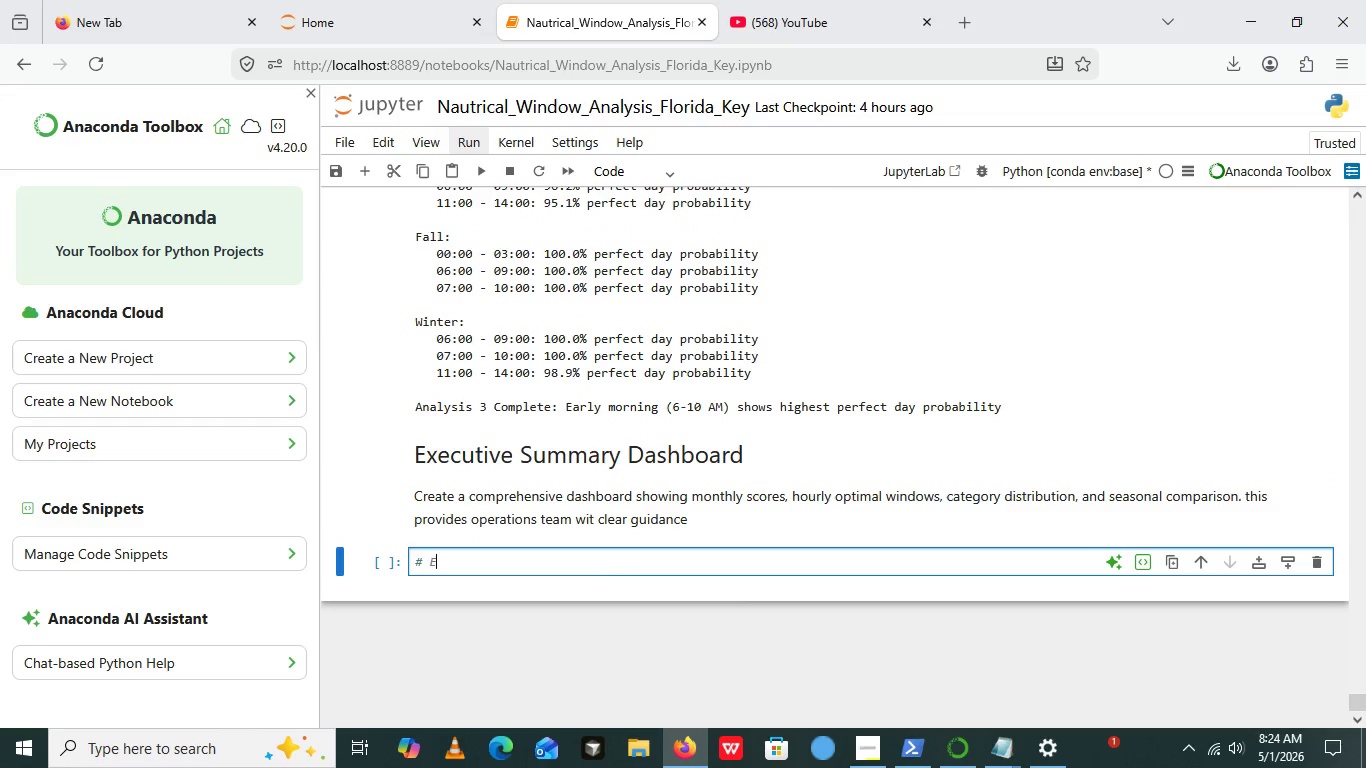 
type(Excutive summary dshn)
key(Backspace)
type(bo)
 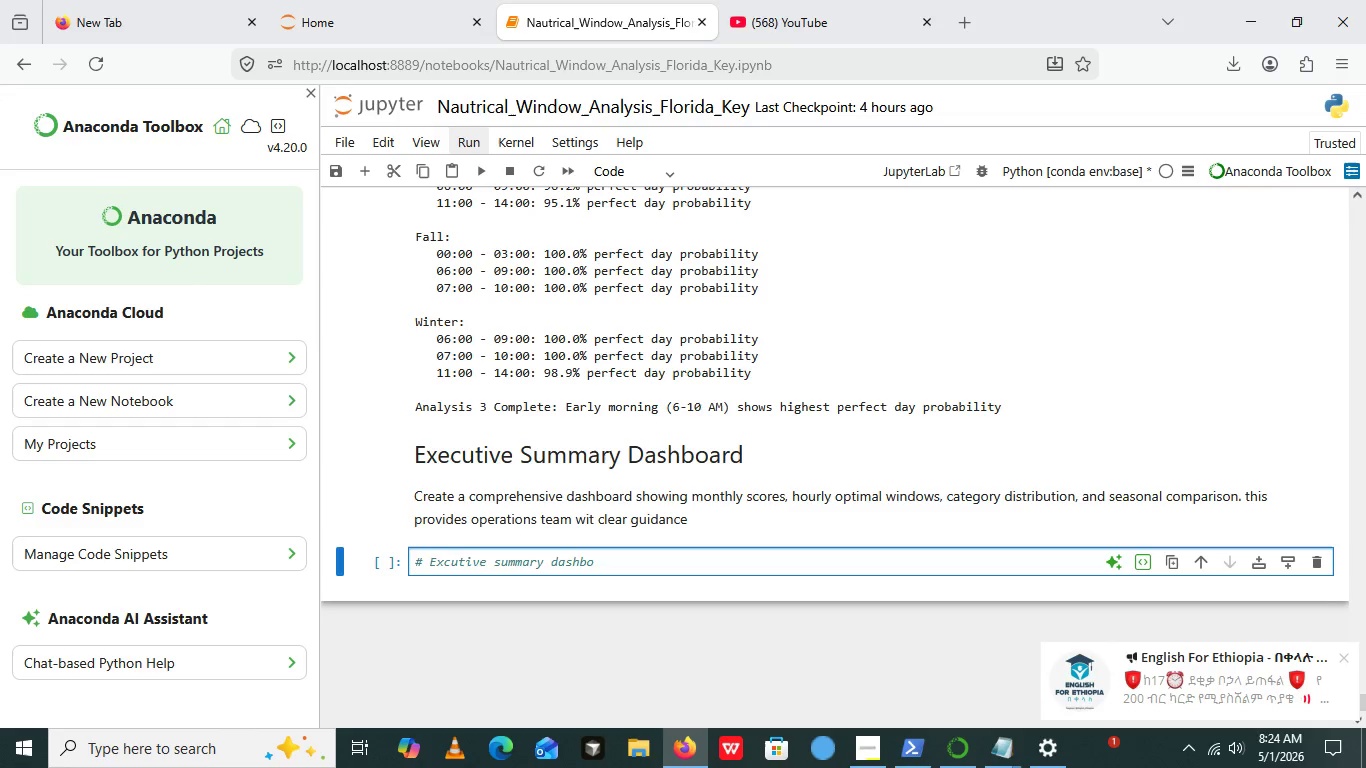 
type(ard)
 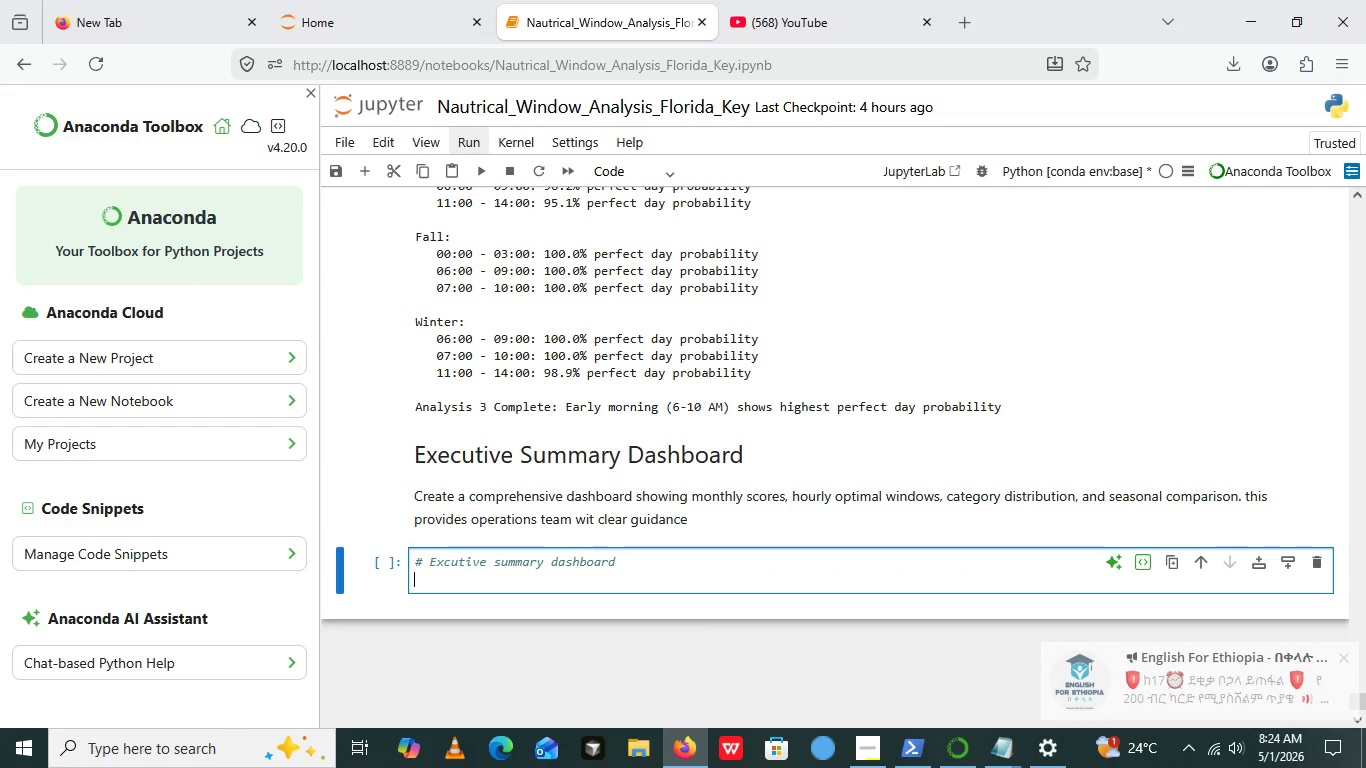 
key(Enter)
 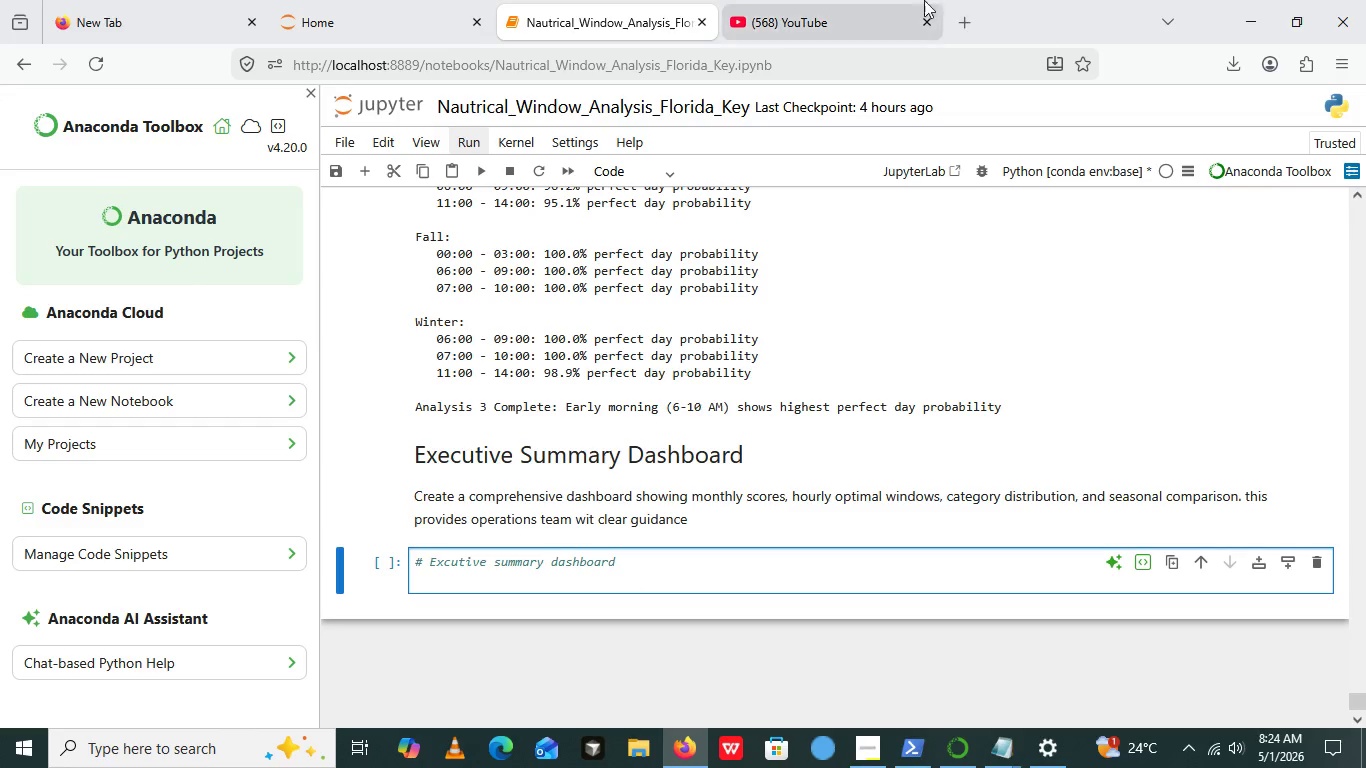 
wait(5.31)
 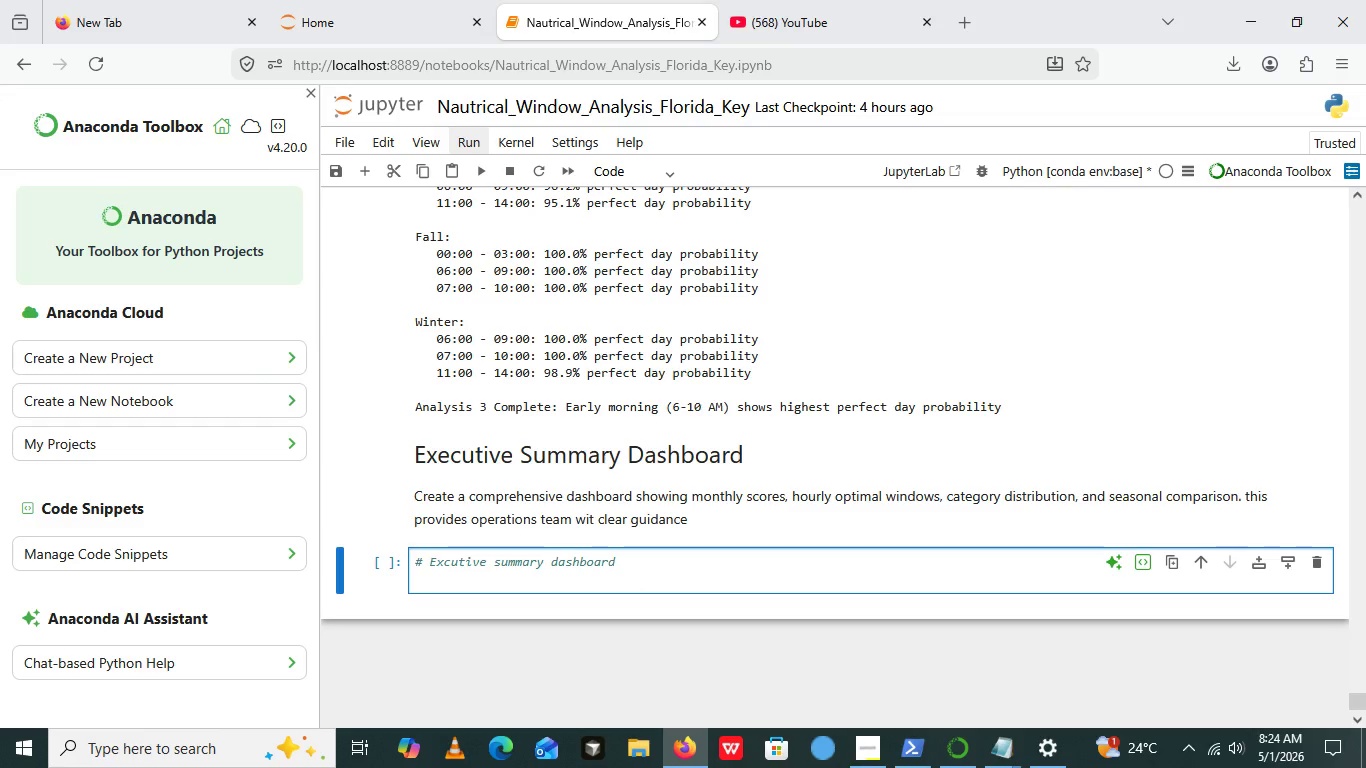 
left_click([837, 0])
 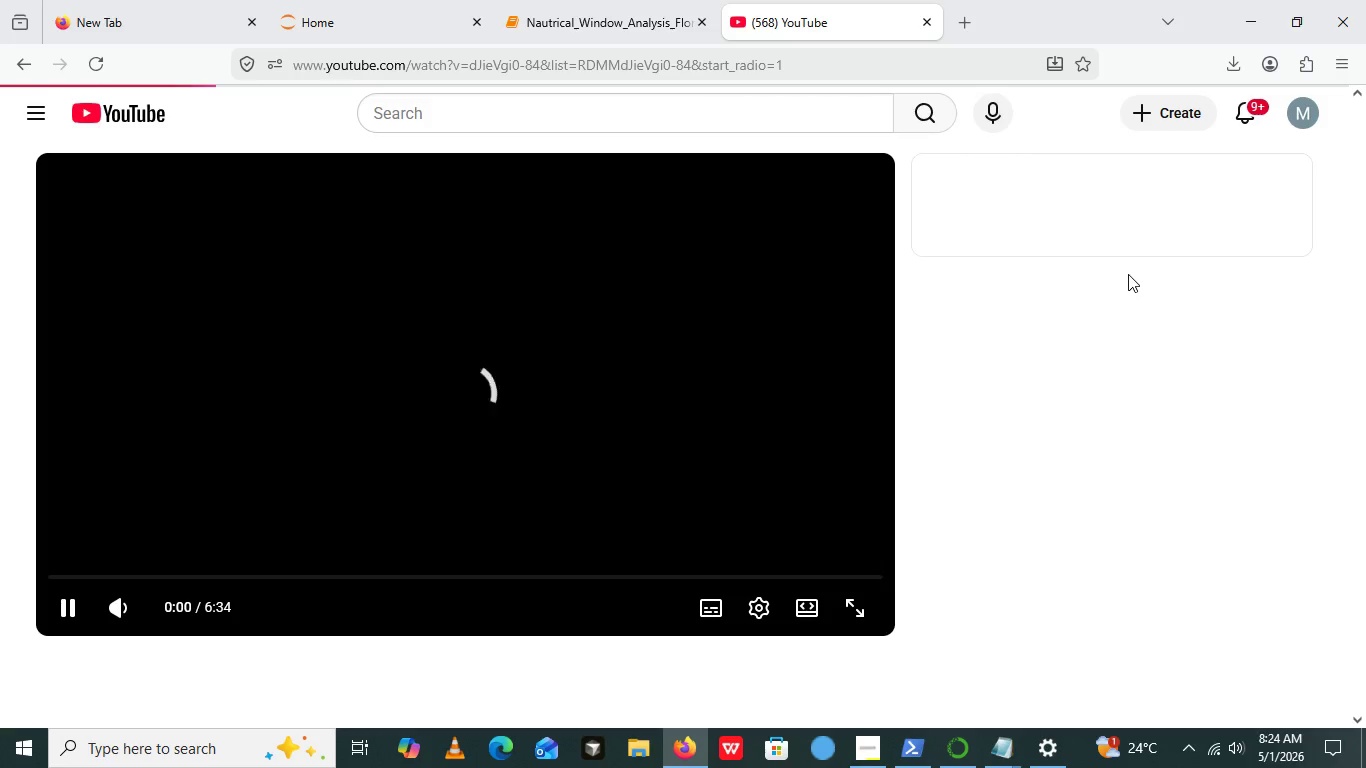 
wait(6.69)
 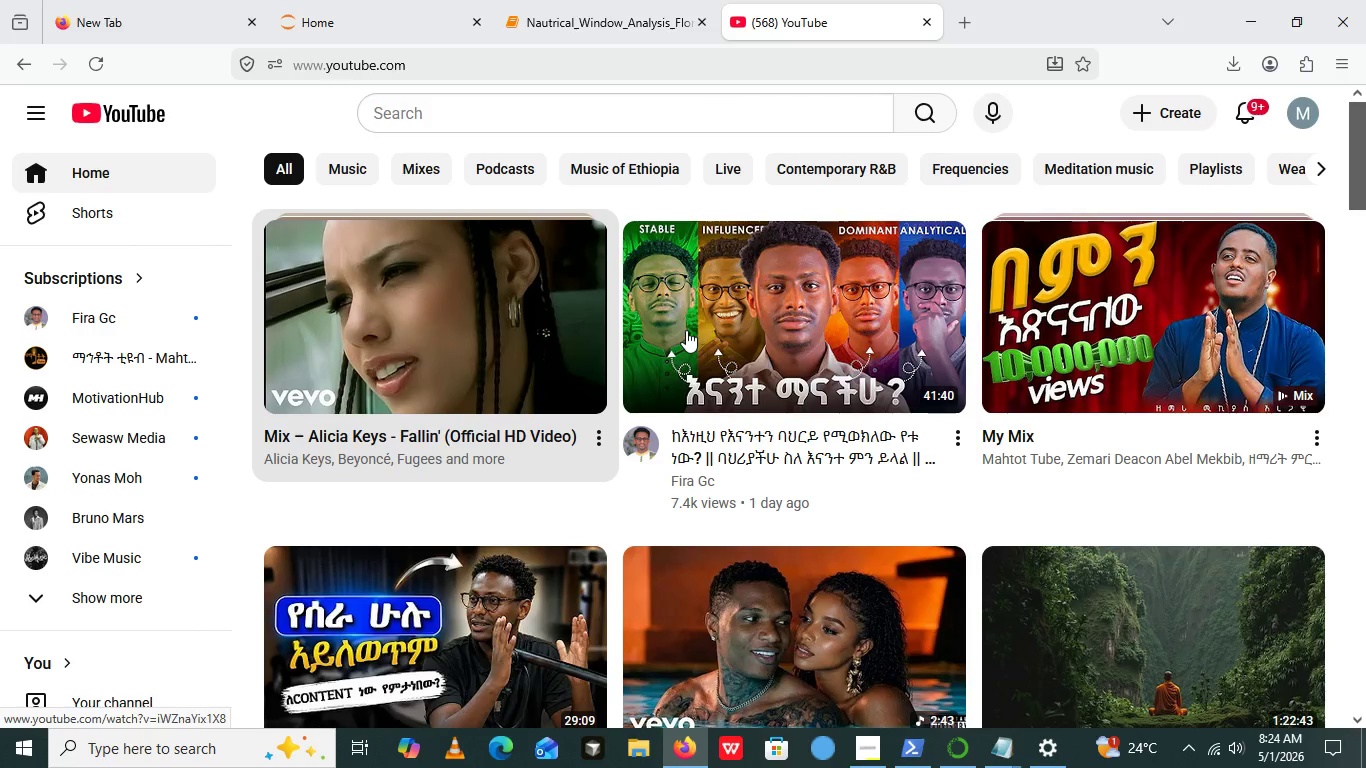 
key(PlayPause)
 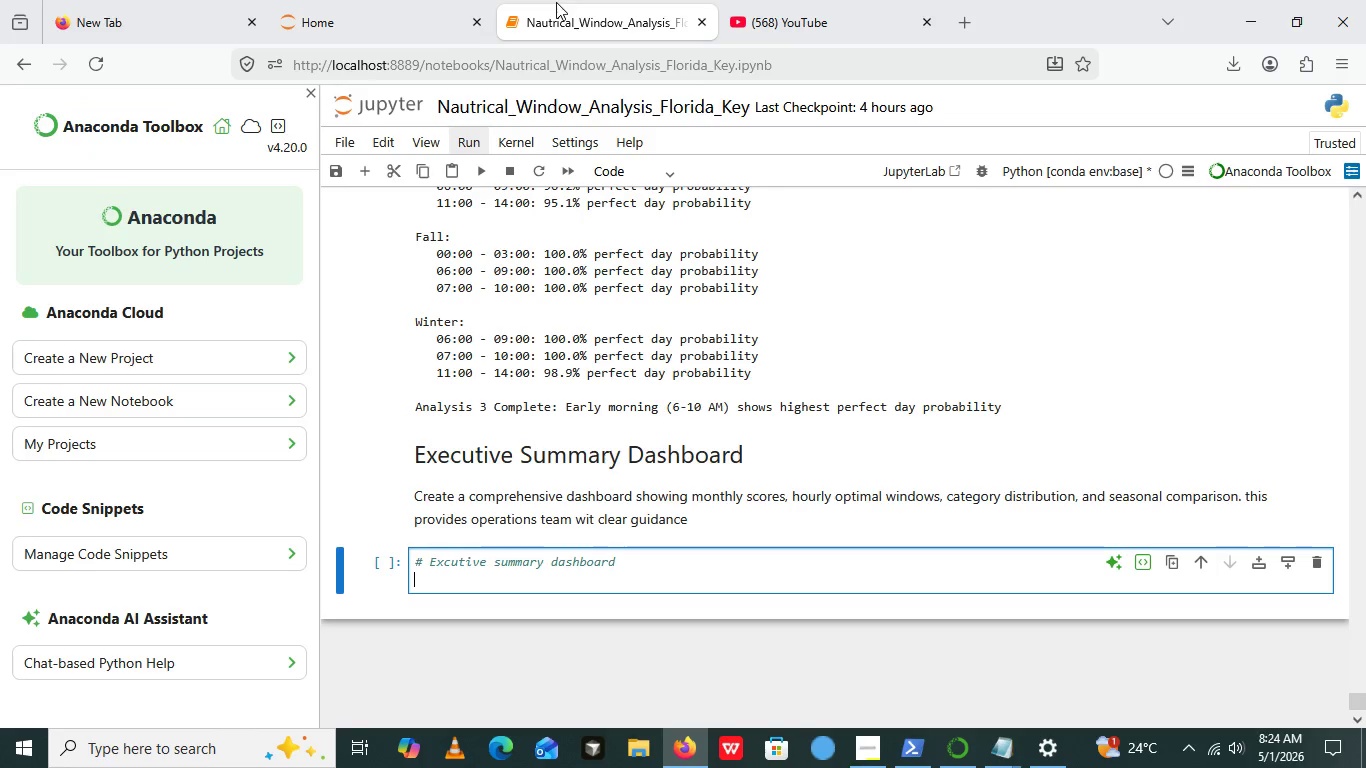 
left_click([556, 2])
 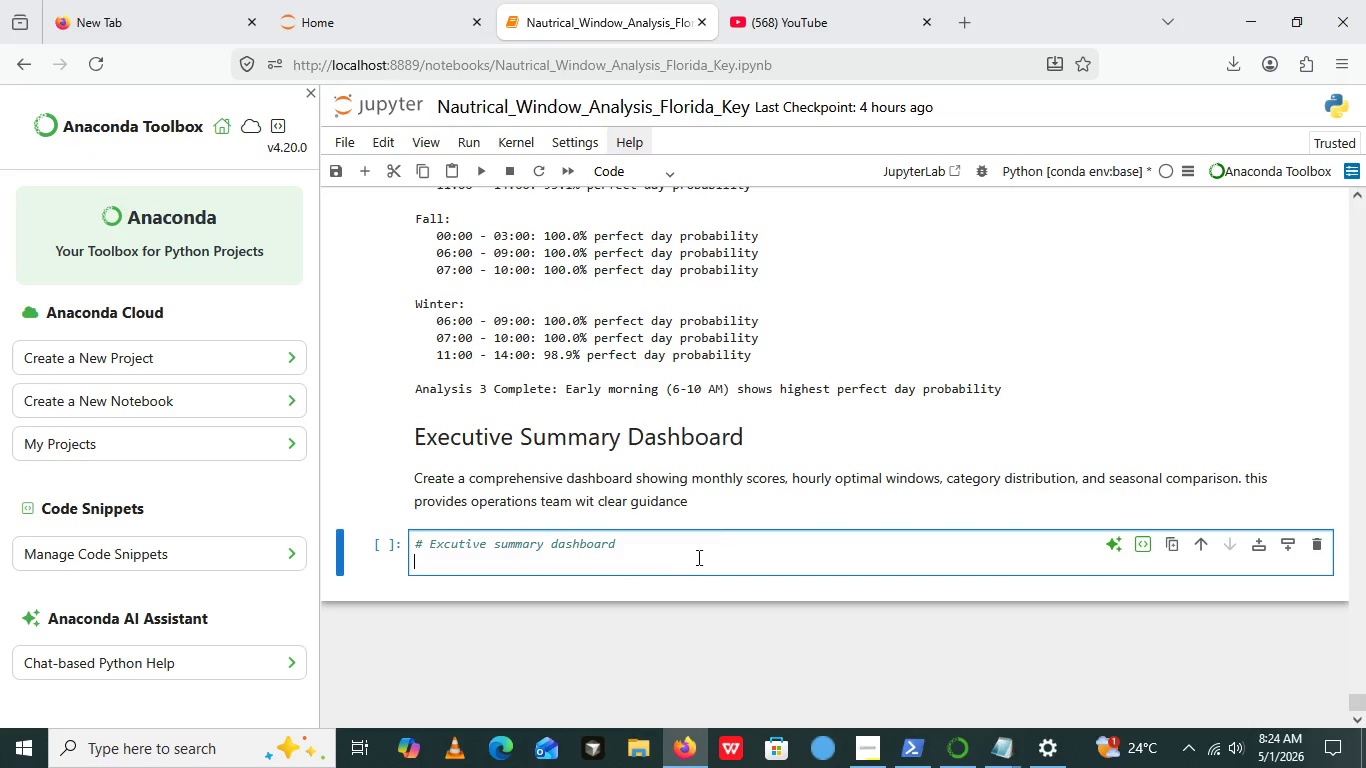 
scroll: coordinate [727, 297], scroll_direction: down, amount: 1.0
 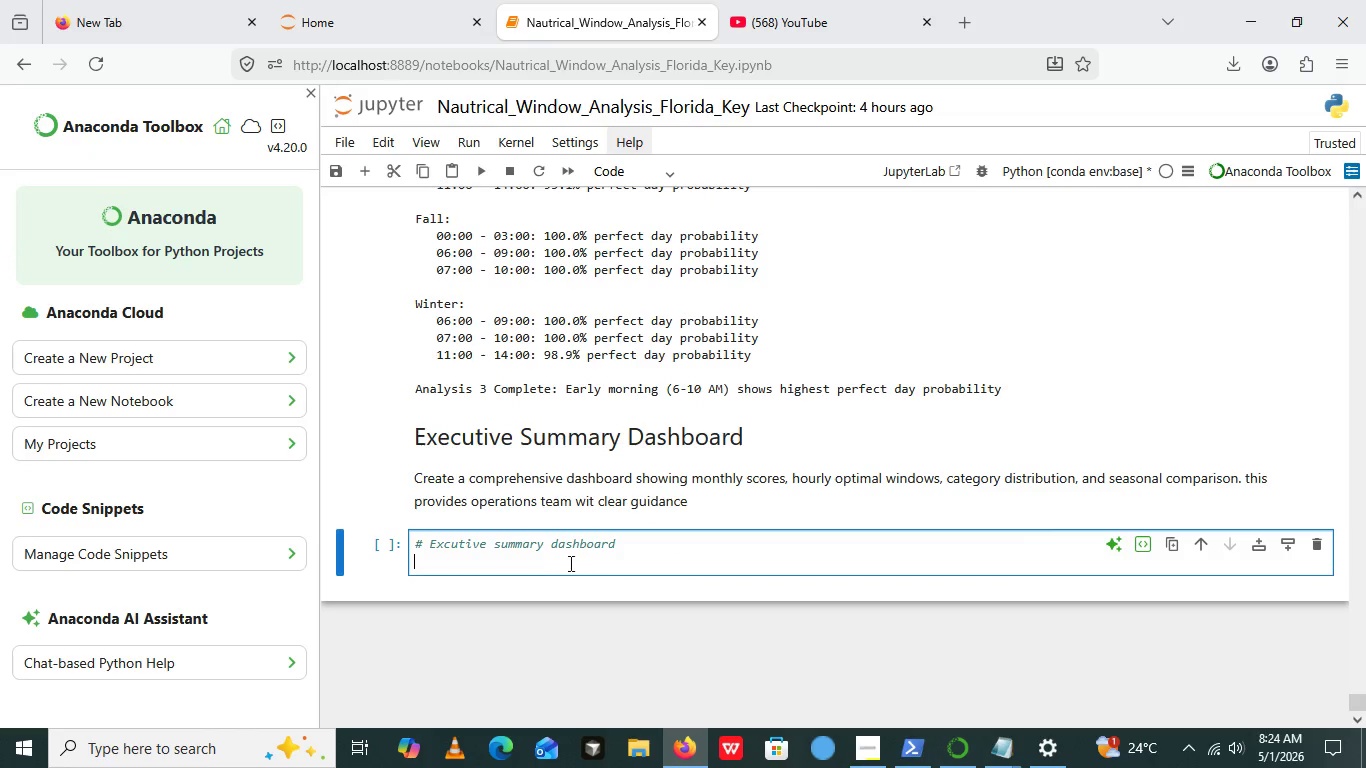 
left_click([681, 560])
 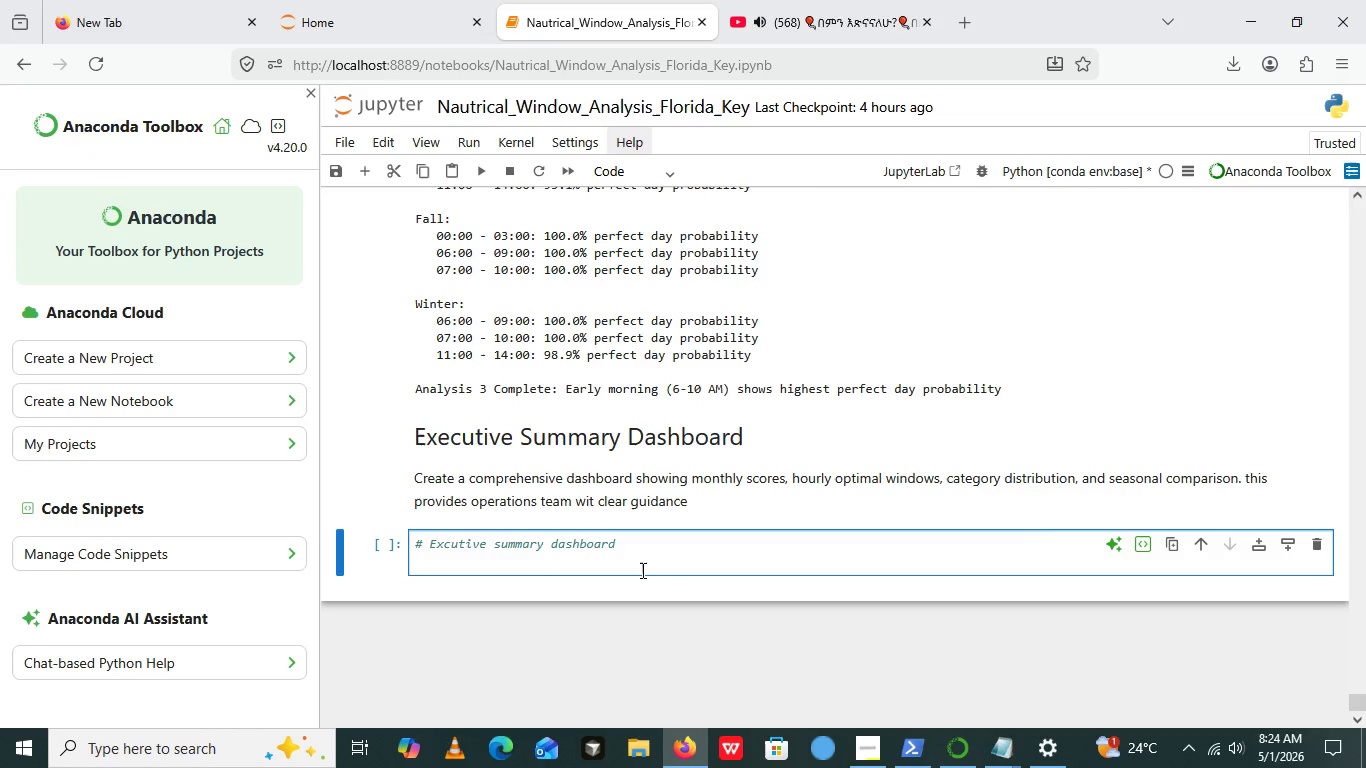 
type(prnt)
key(Backspace)
key(Backspace)
type(int())
 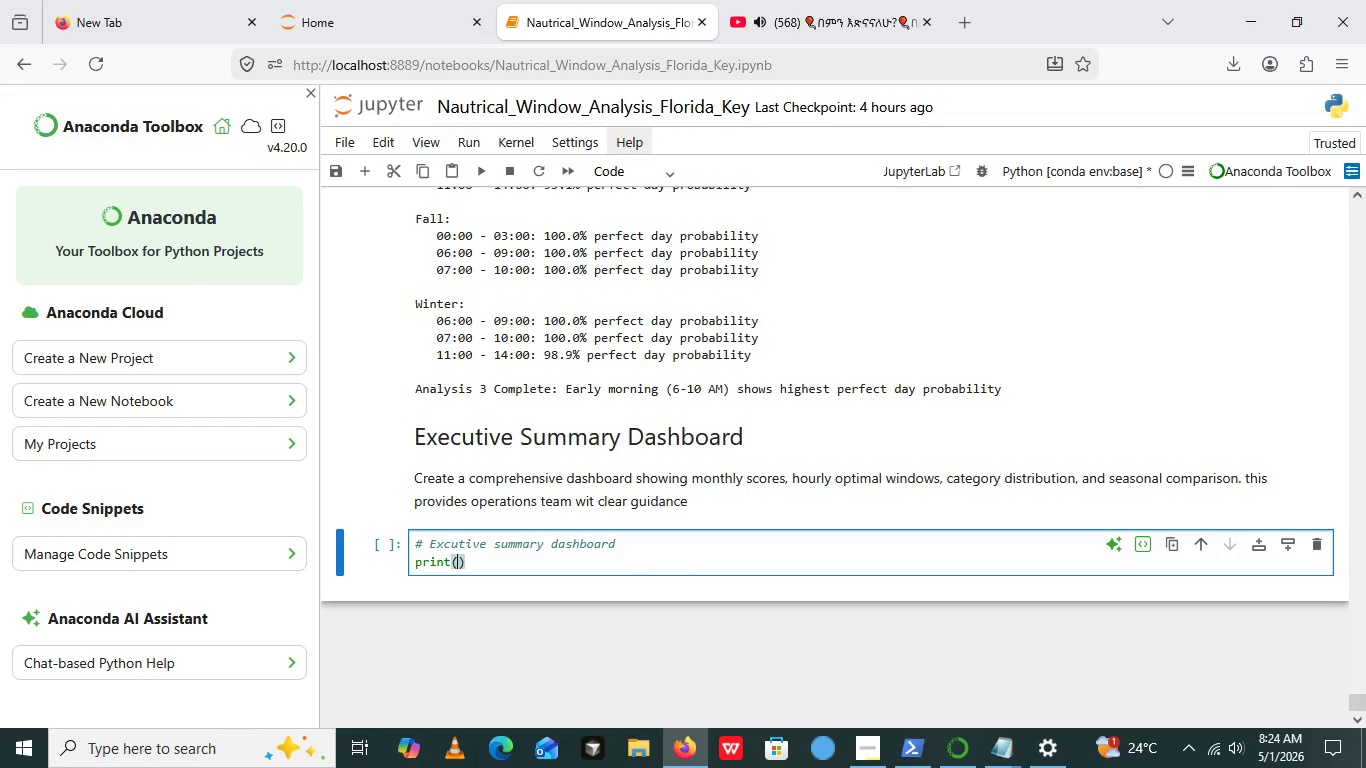 
key(ArrowLeft)
 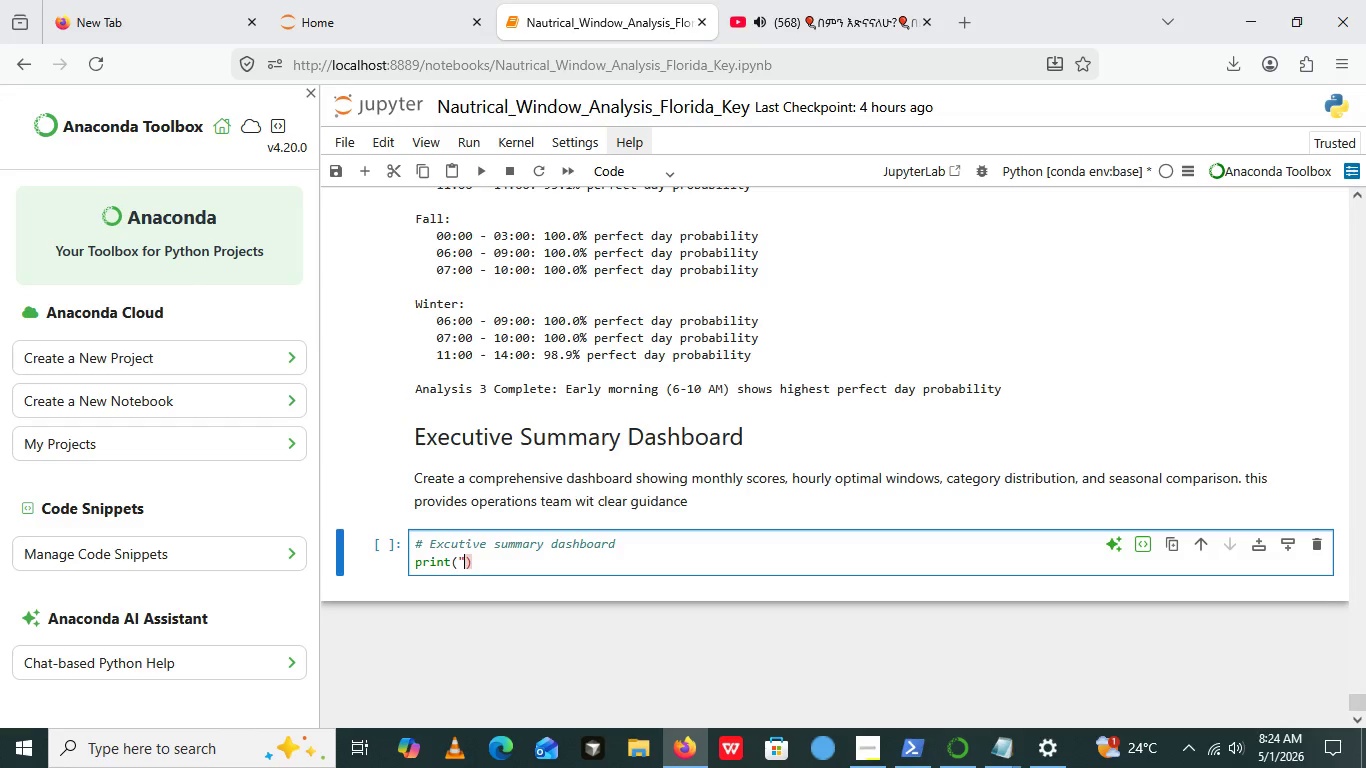 
key(Shift+Quote)
 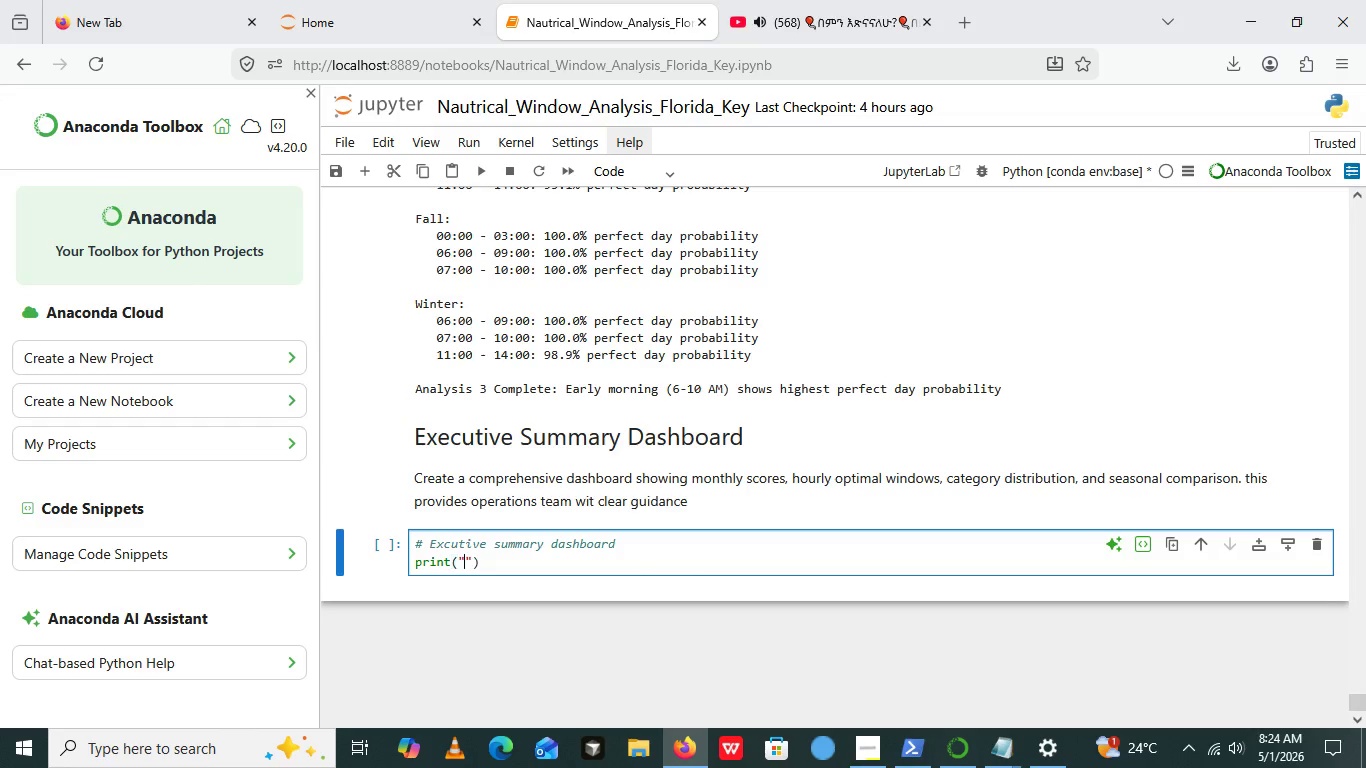 
key(Shift+Quote)
 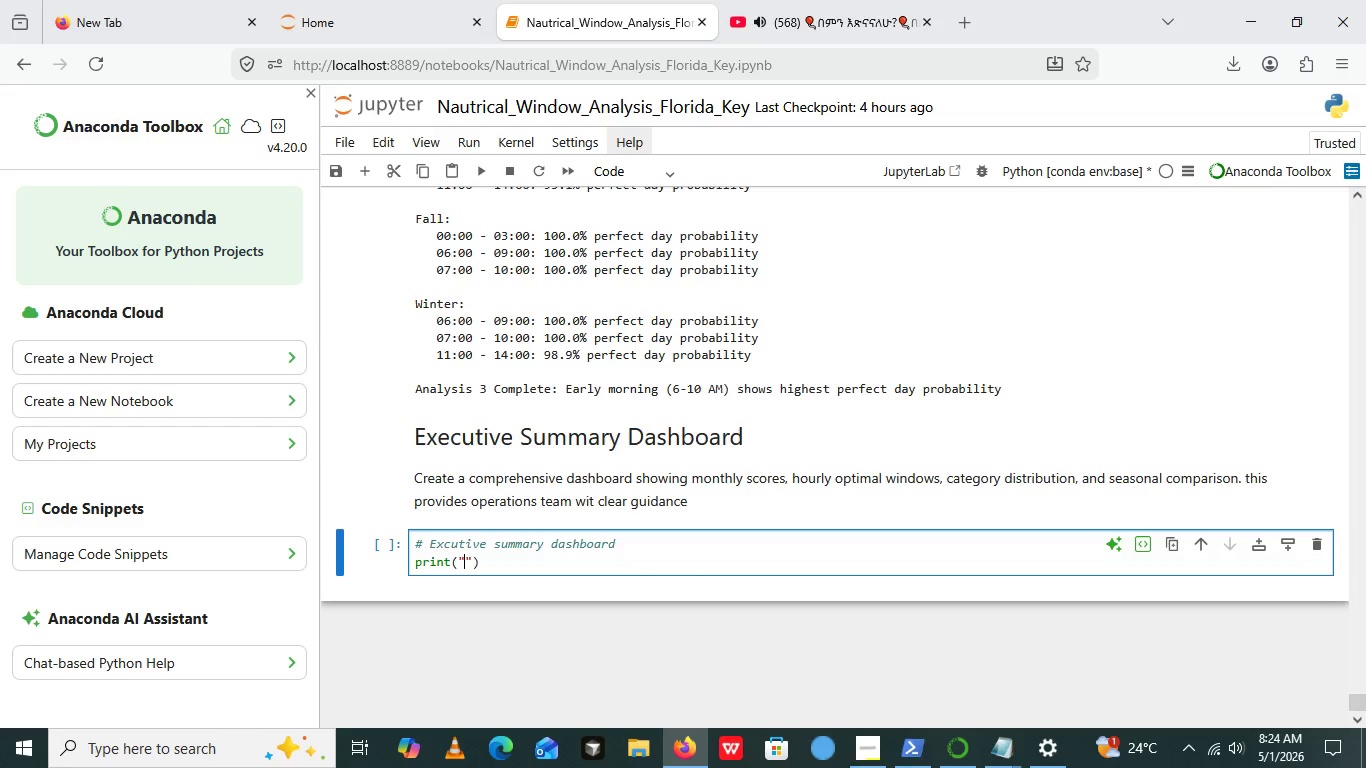 
key(ArrowLeft)
 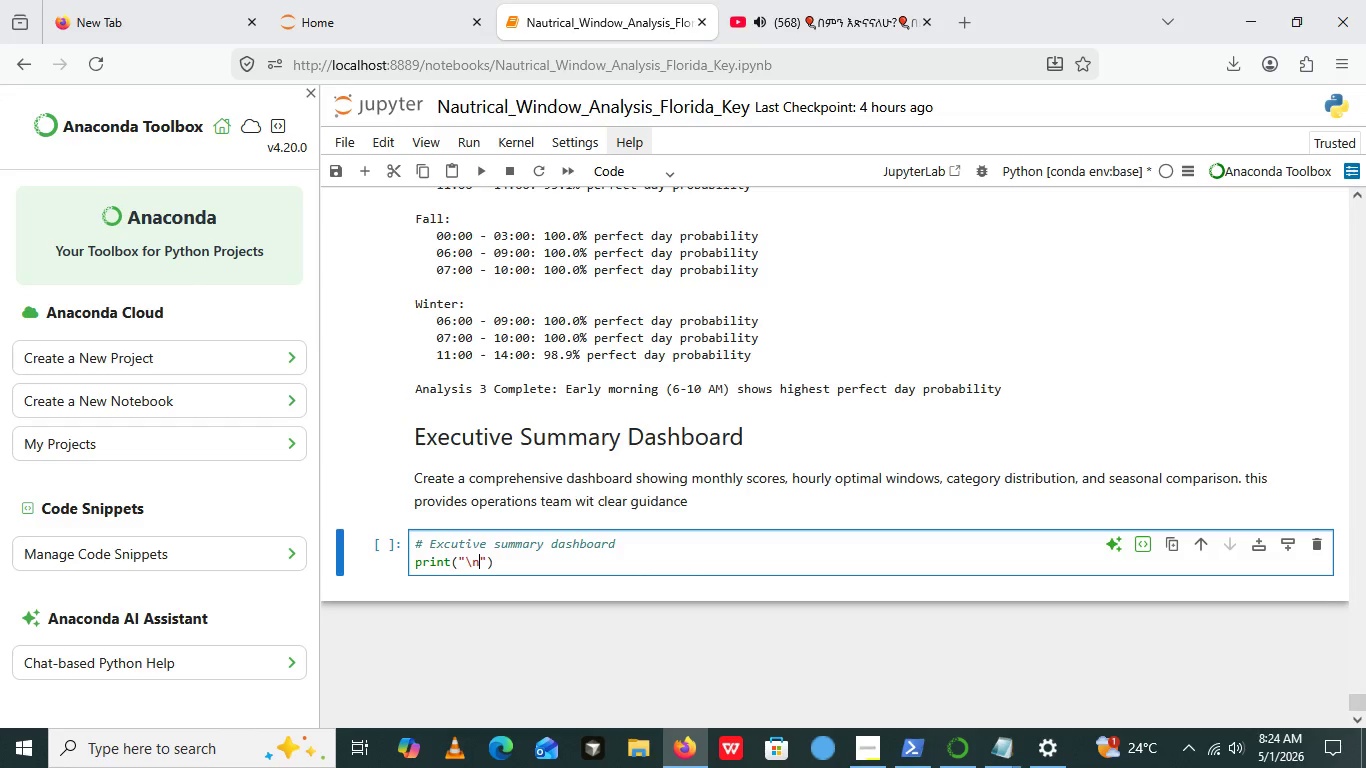 
key(Break)
 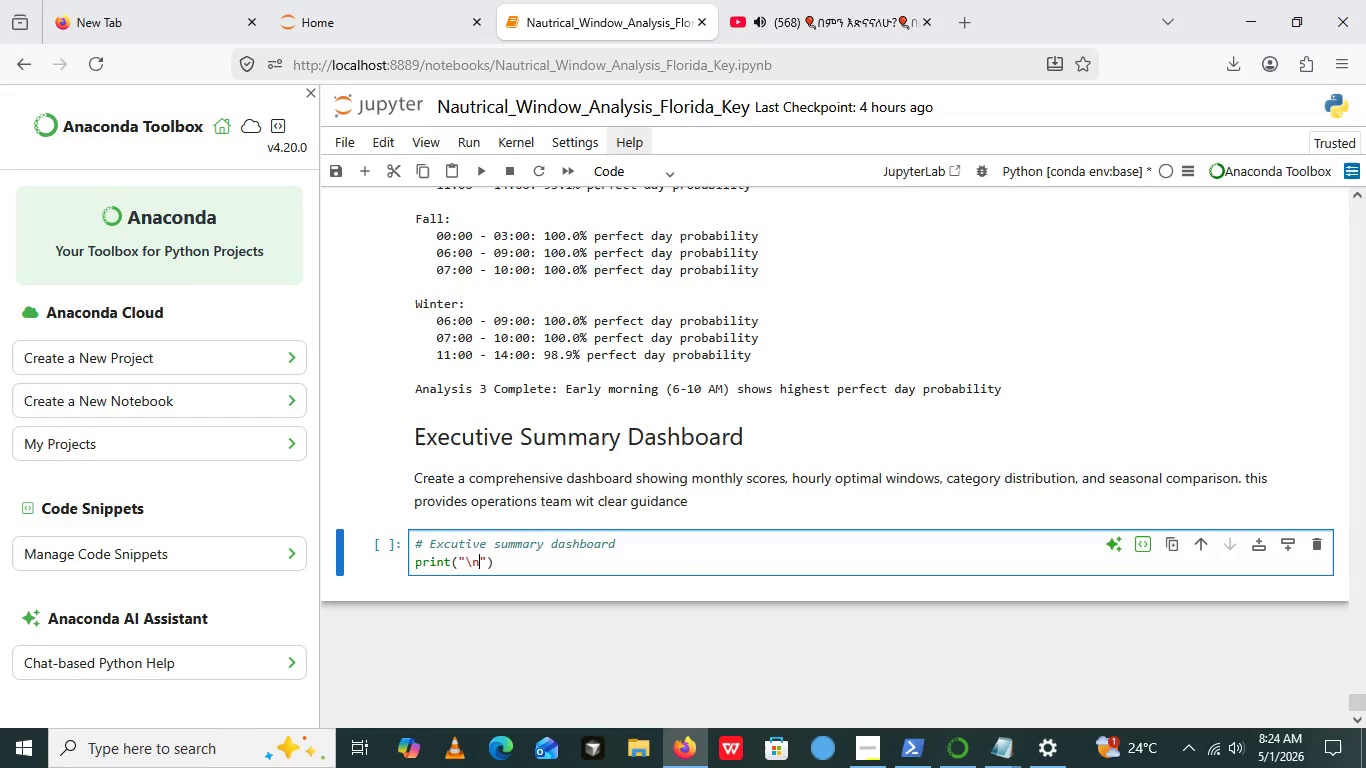 
key(N)
 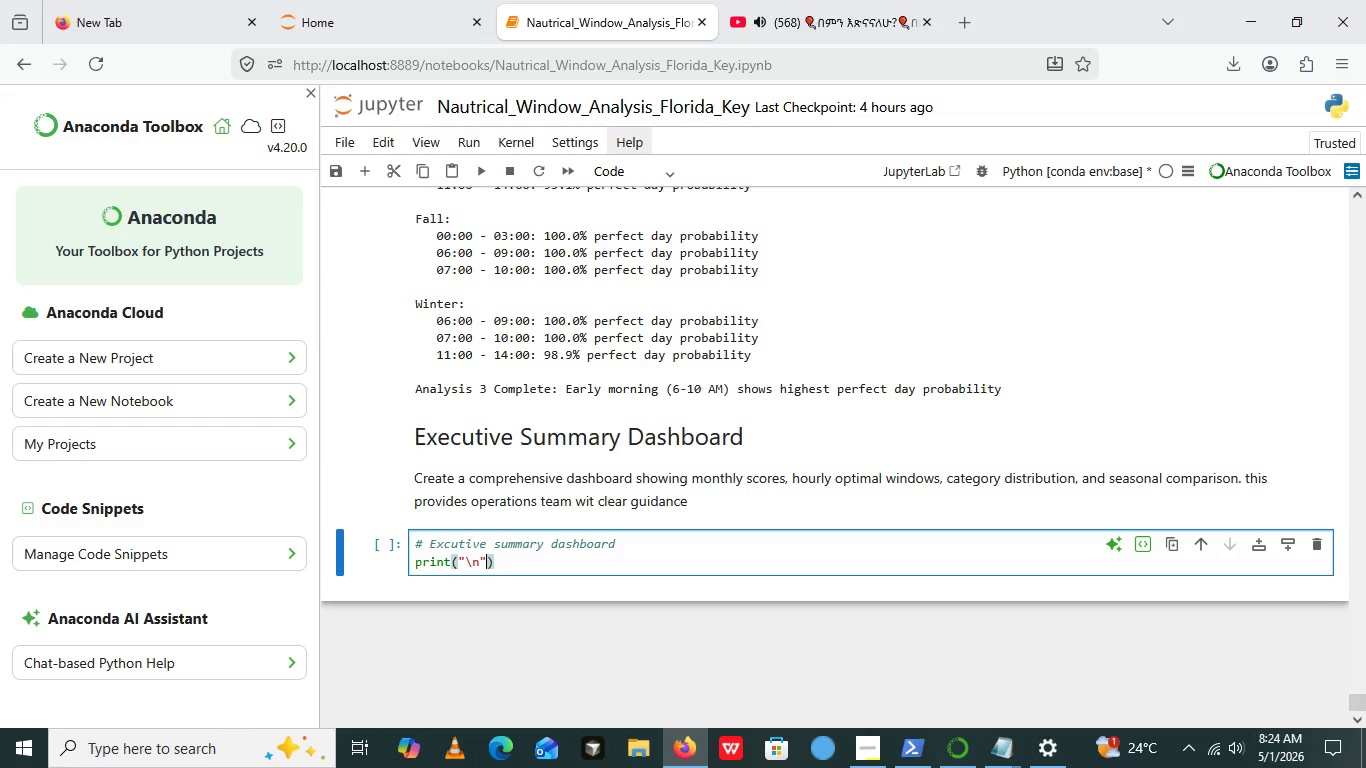 
key(ArrowRight)
 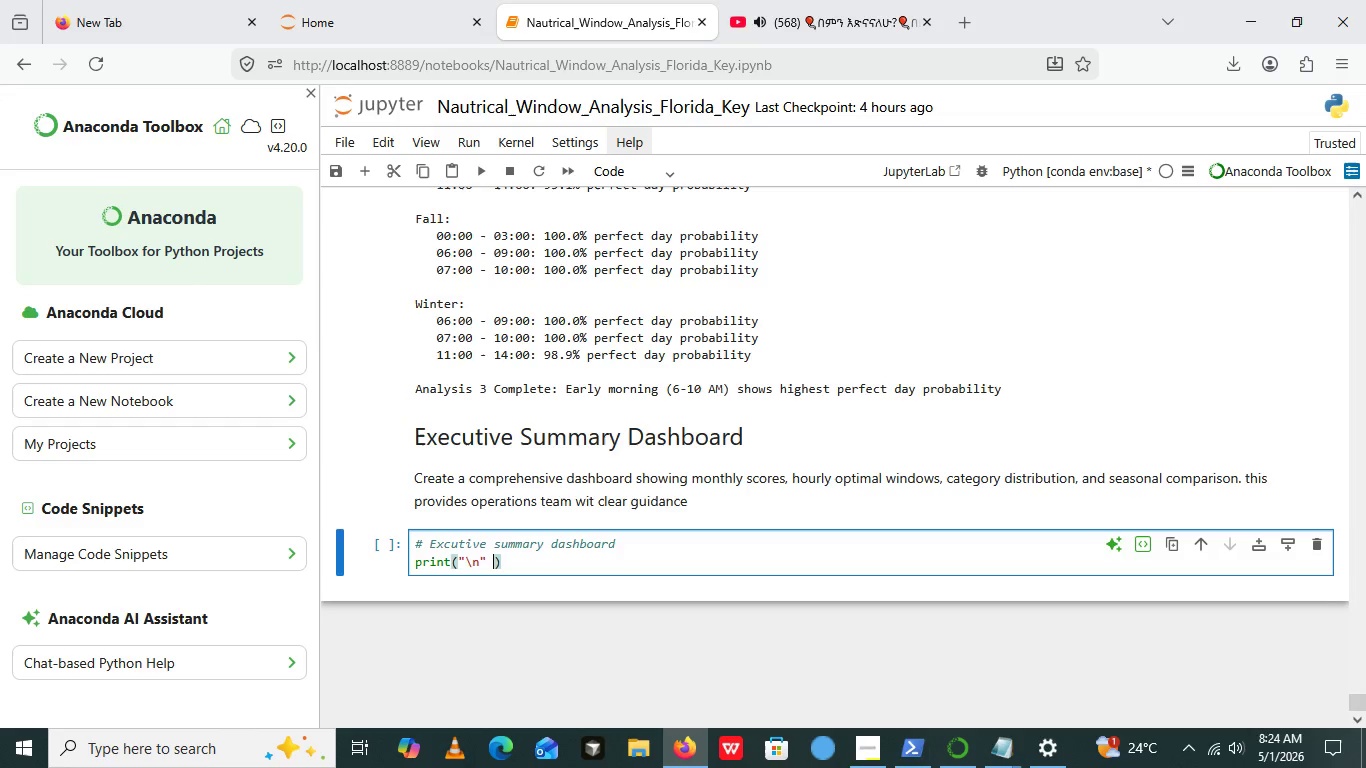 
key(Space)
 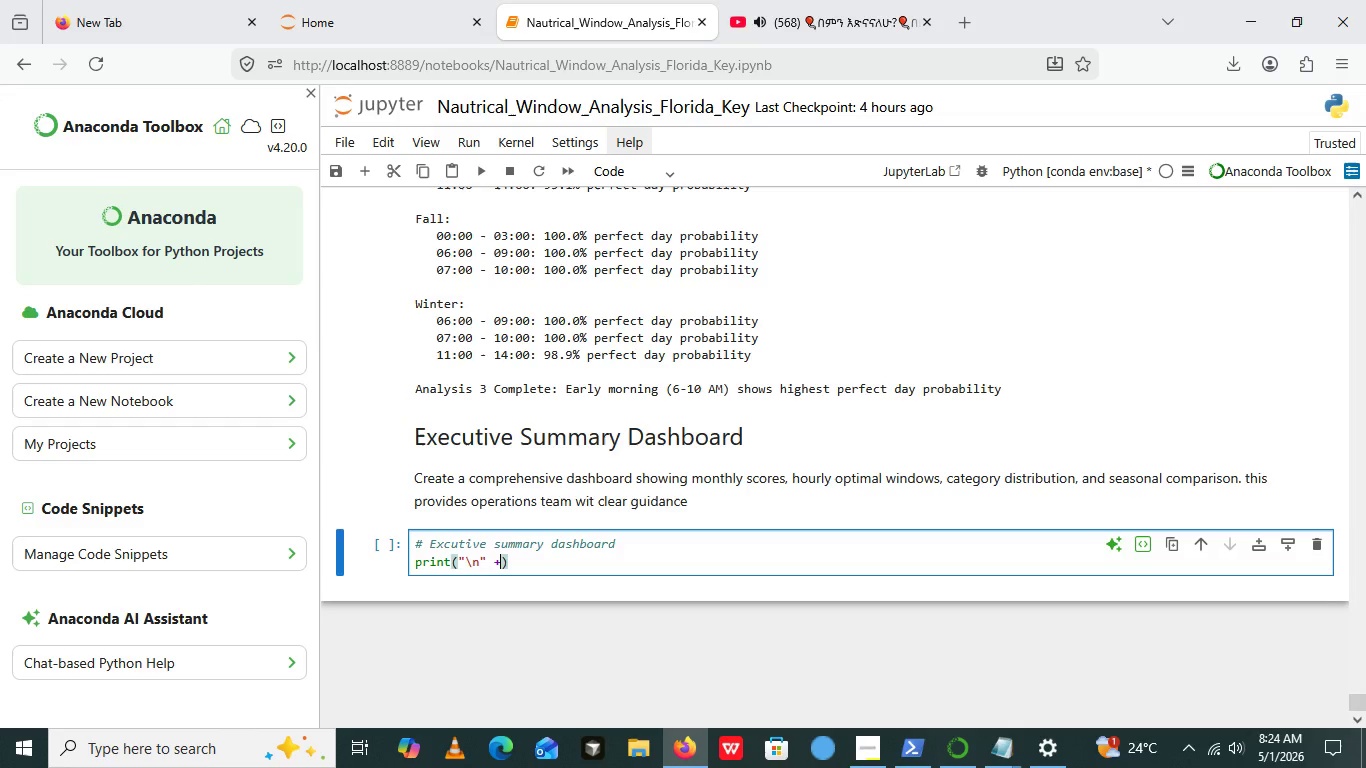 
key(Shift+Equal)
 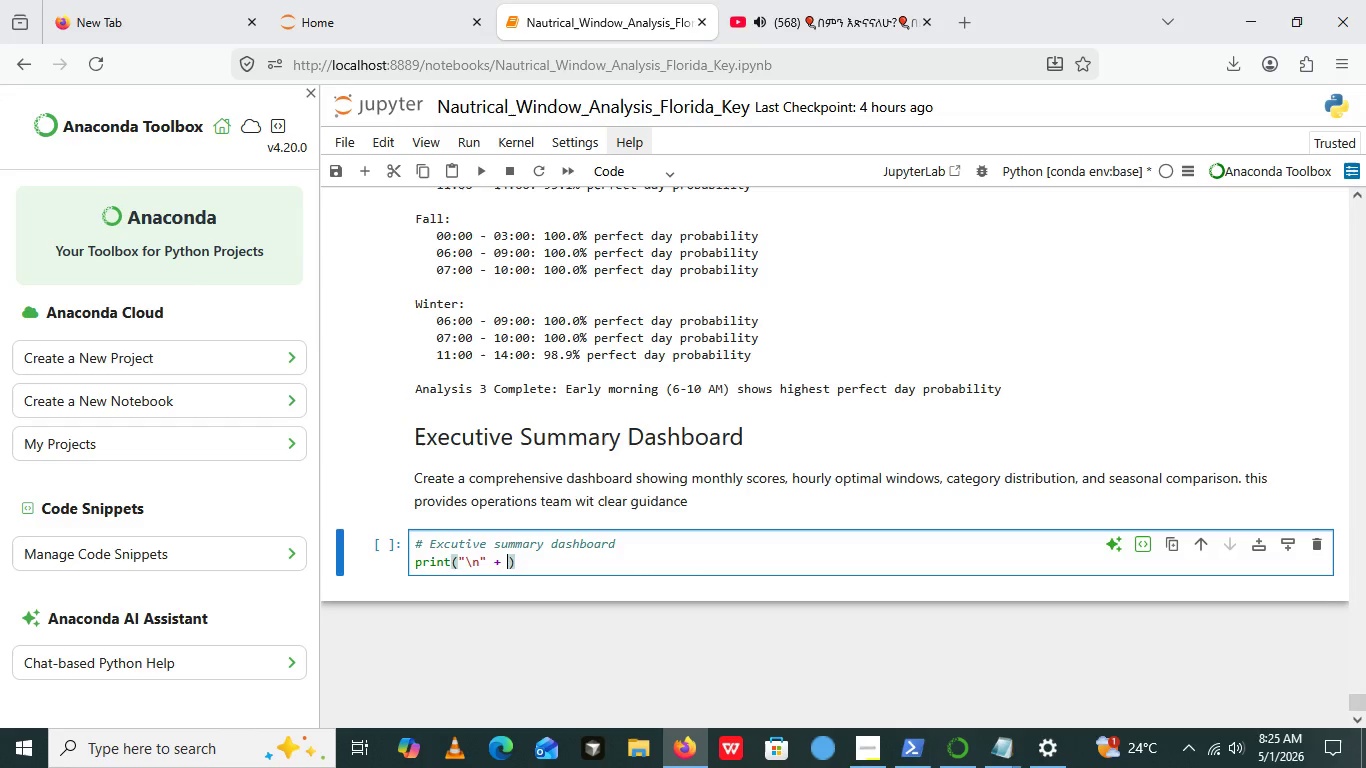 
key(Space)
 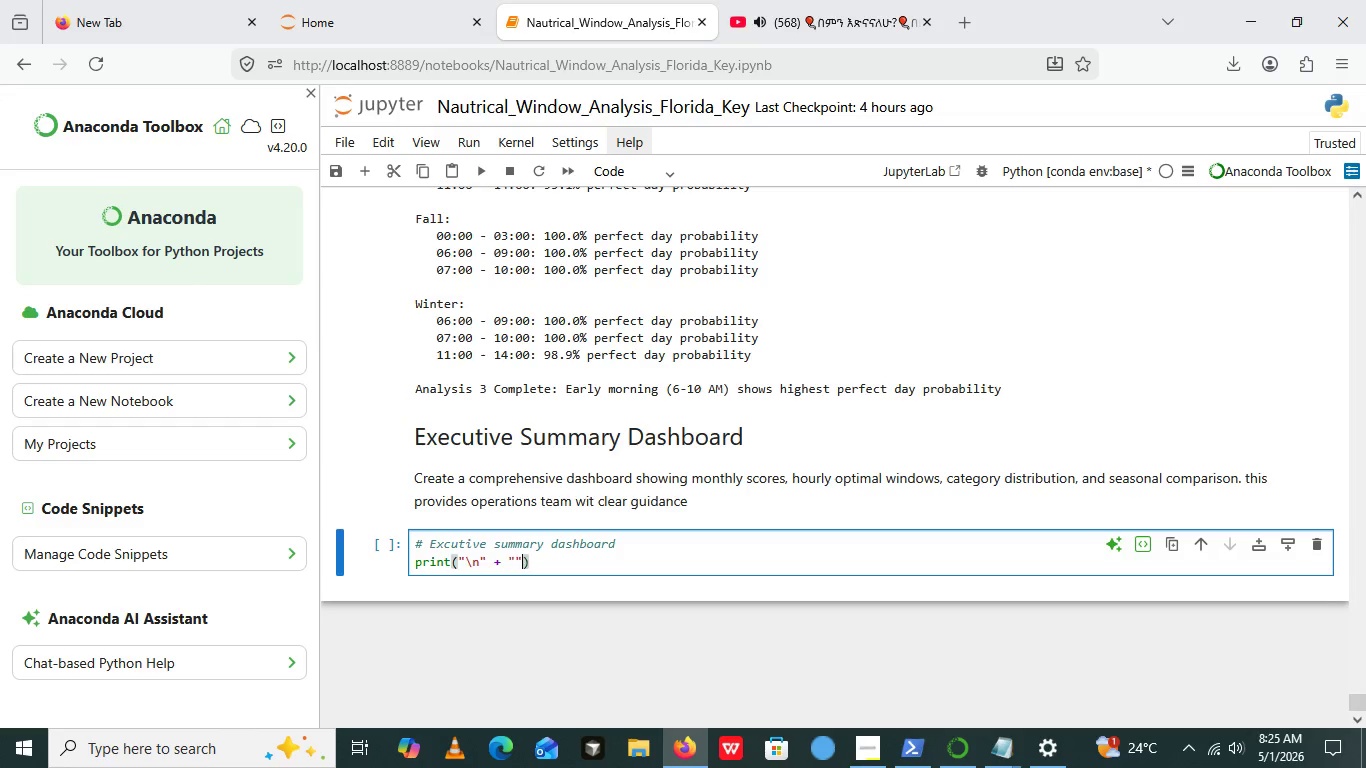 
key(Shift+Quote)
 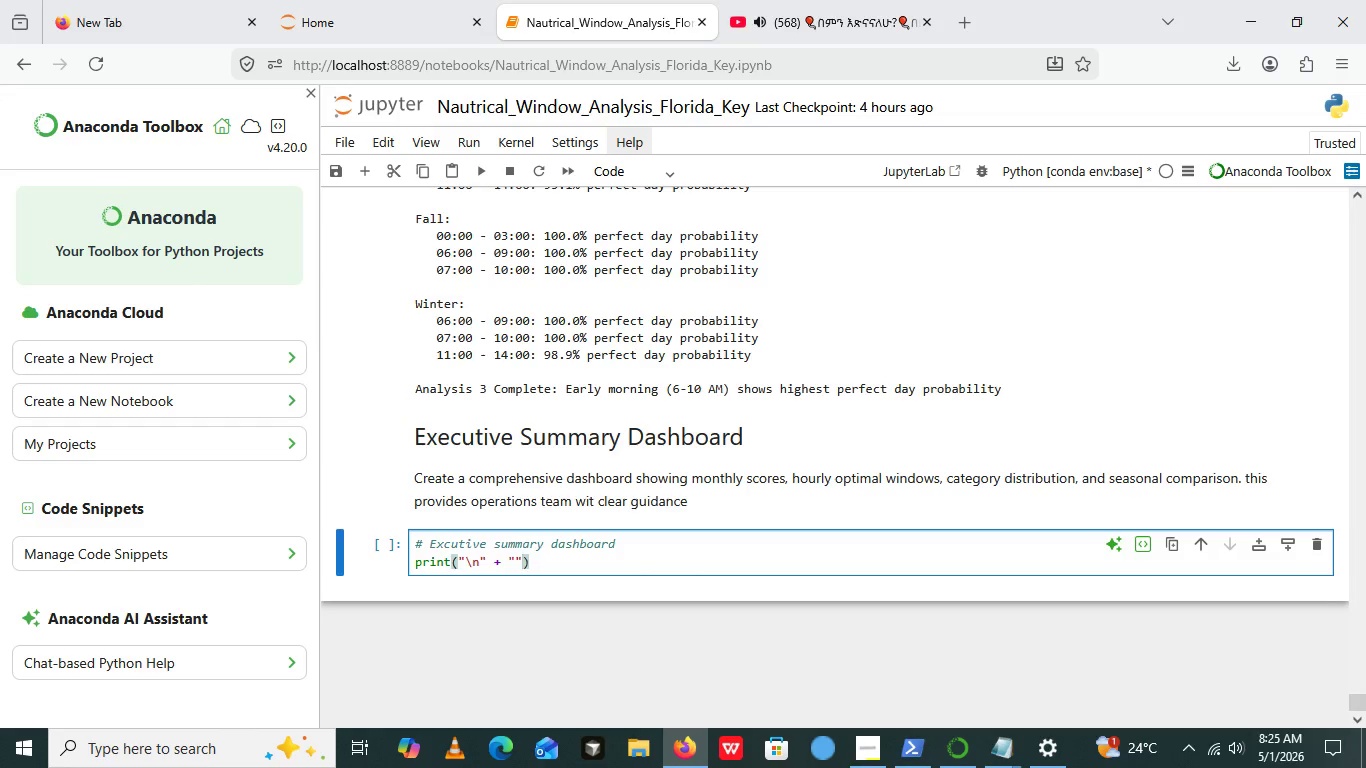 
key(Shift+Quote)
 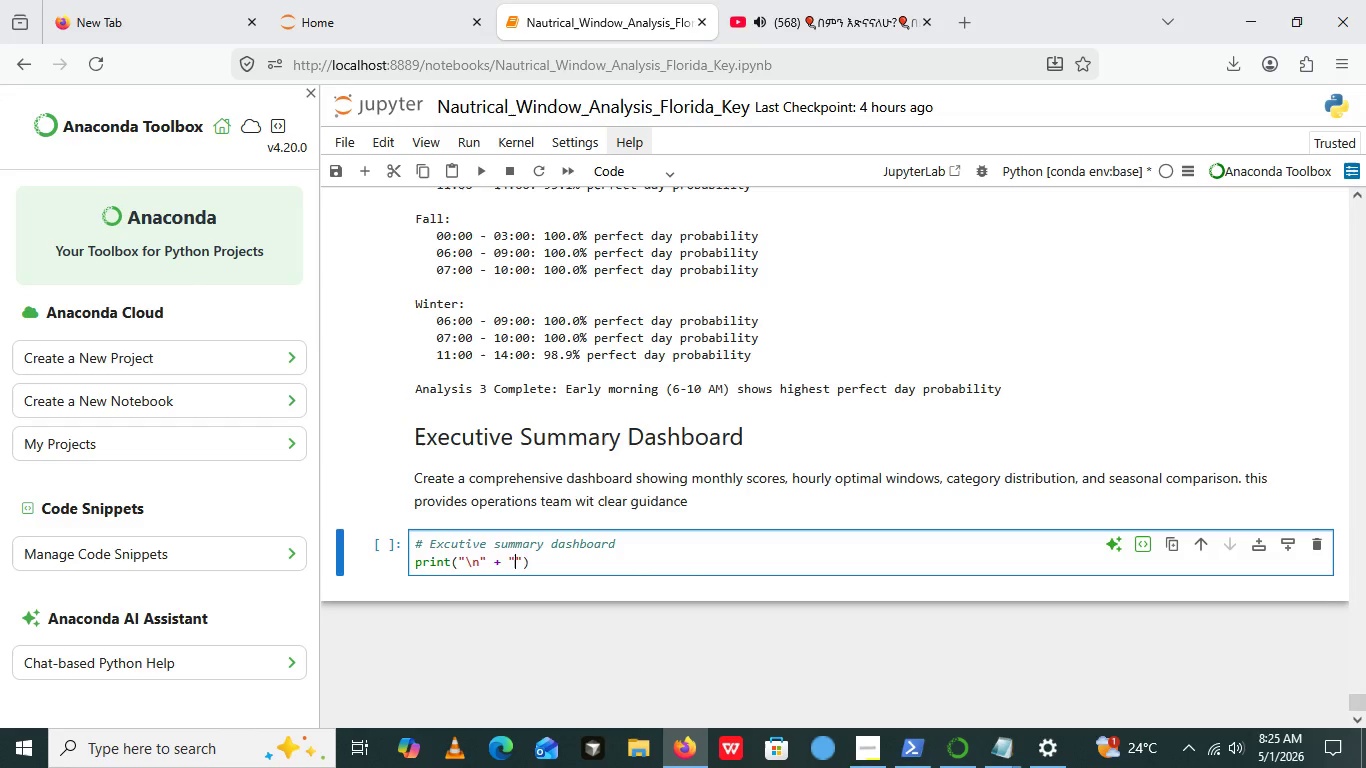 
key(ArrowLeft)
 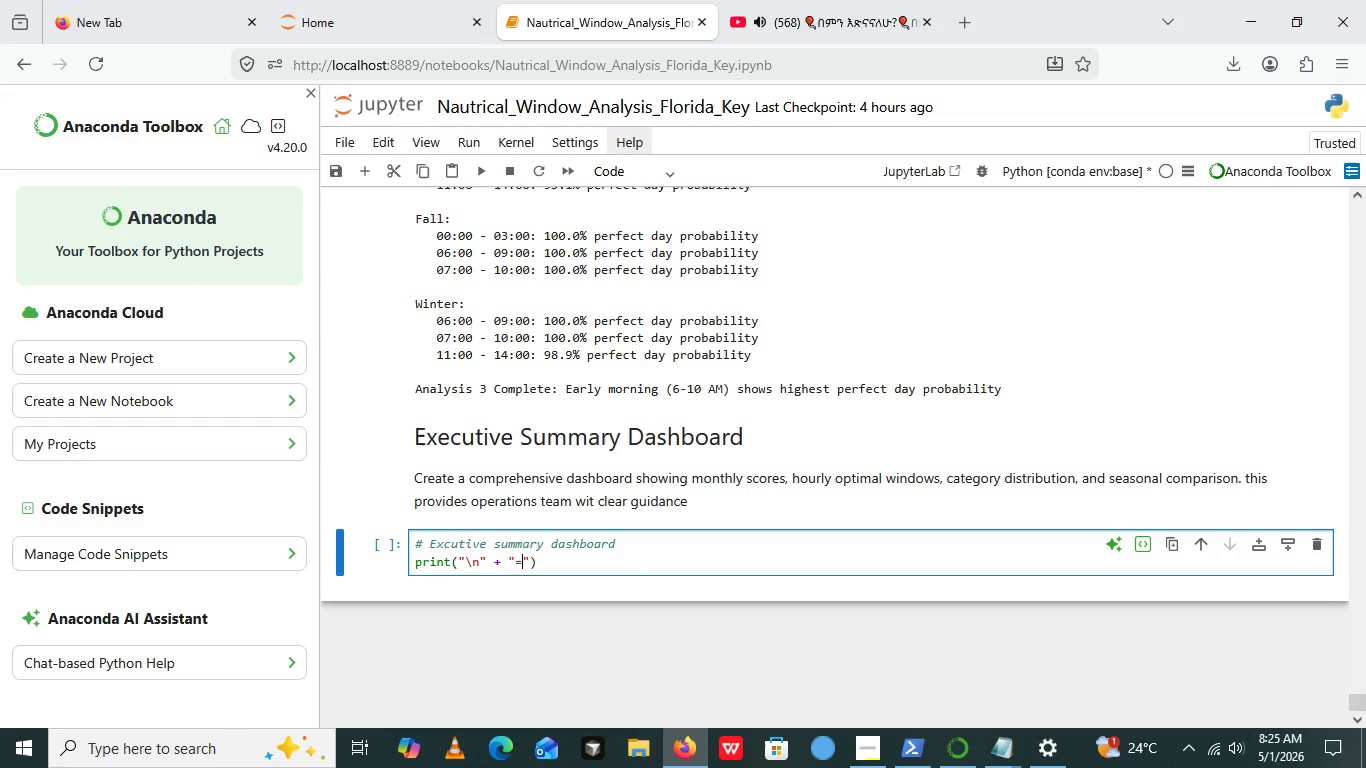 
key(Equal)
 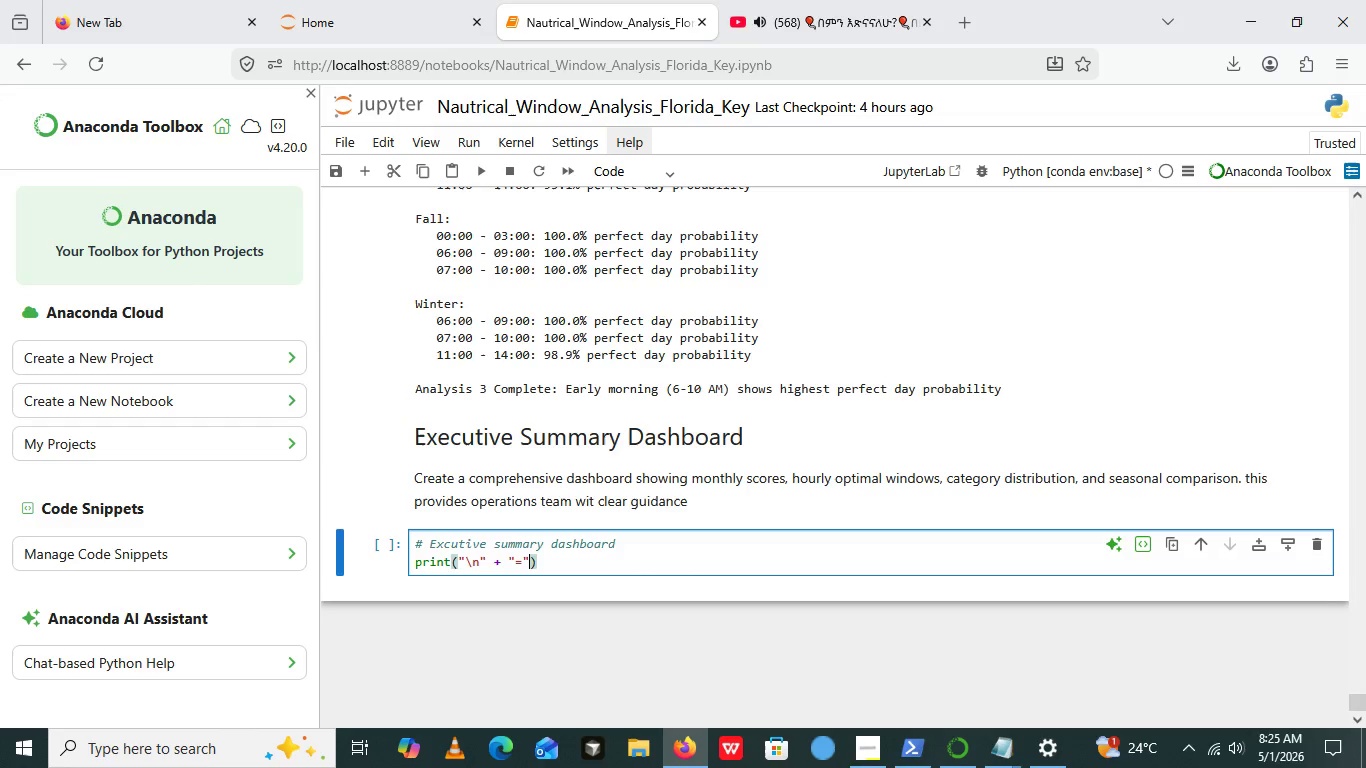 
key(ArrowRight)
 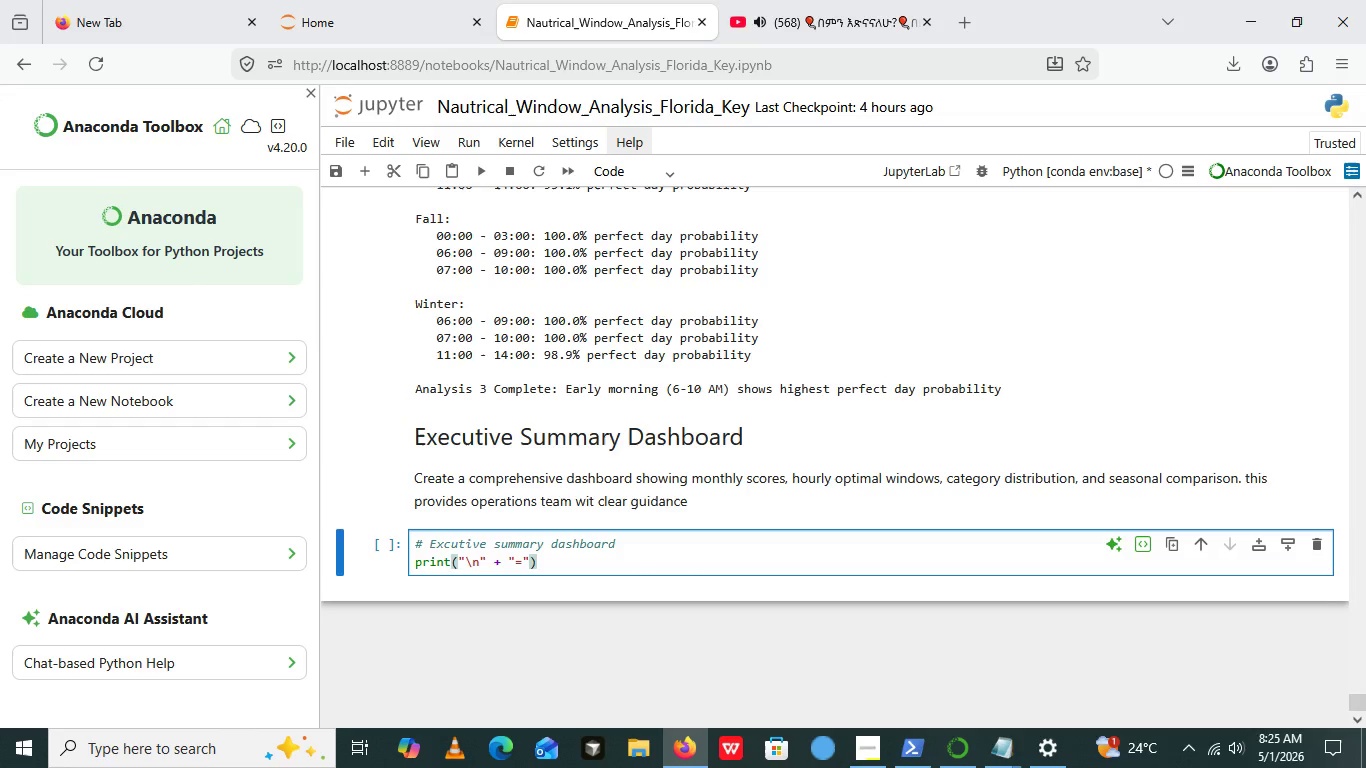 
type(*60)
 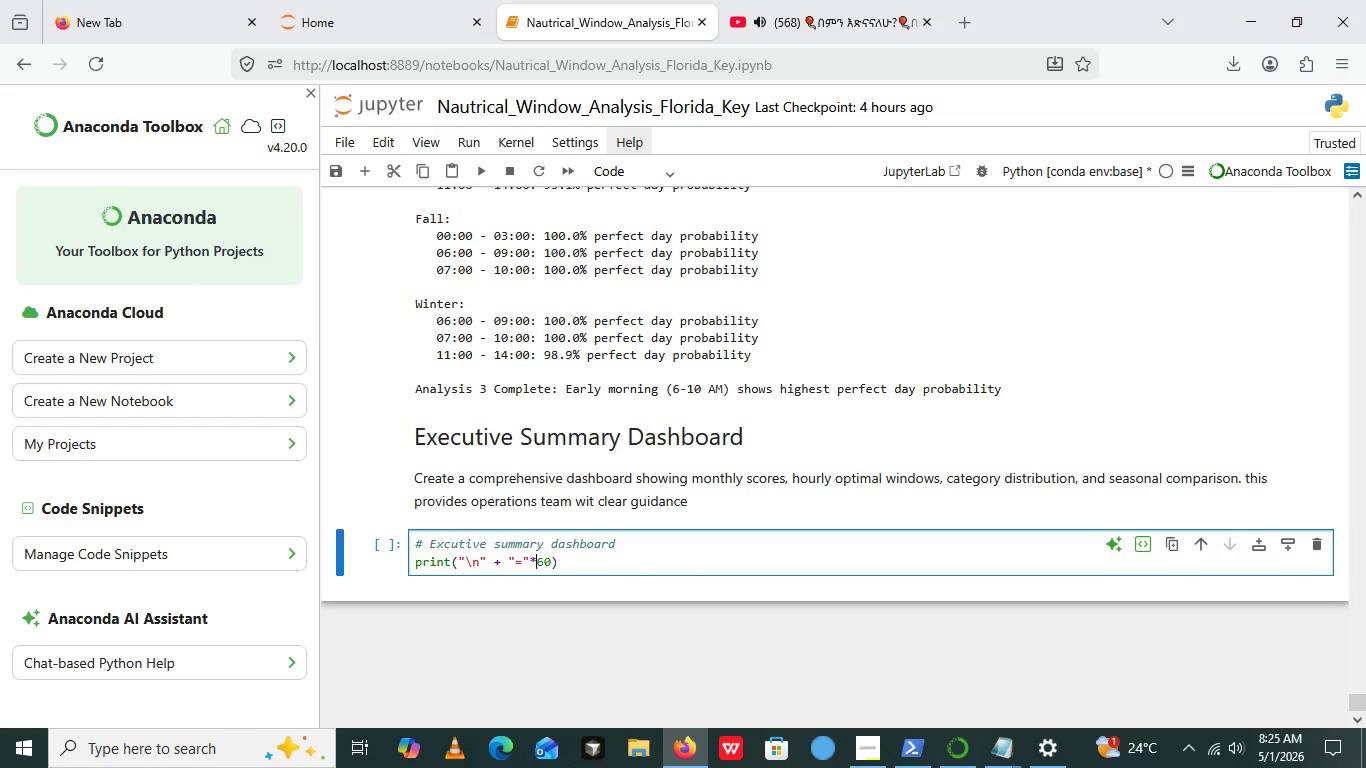 
key(ArrowLeft)
 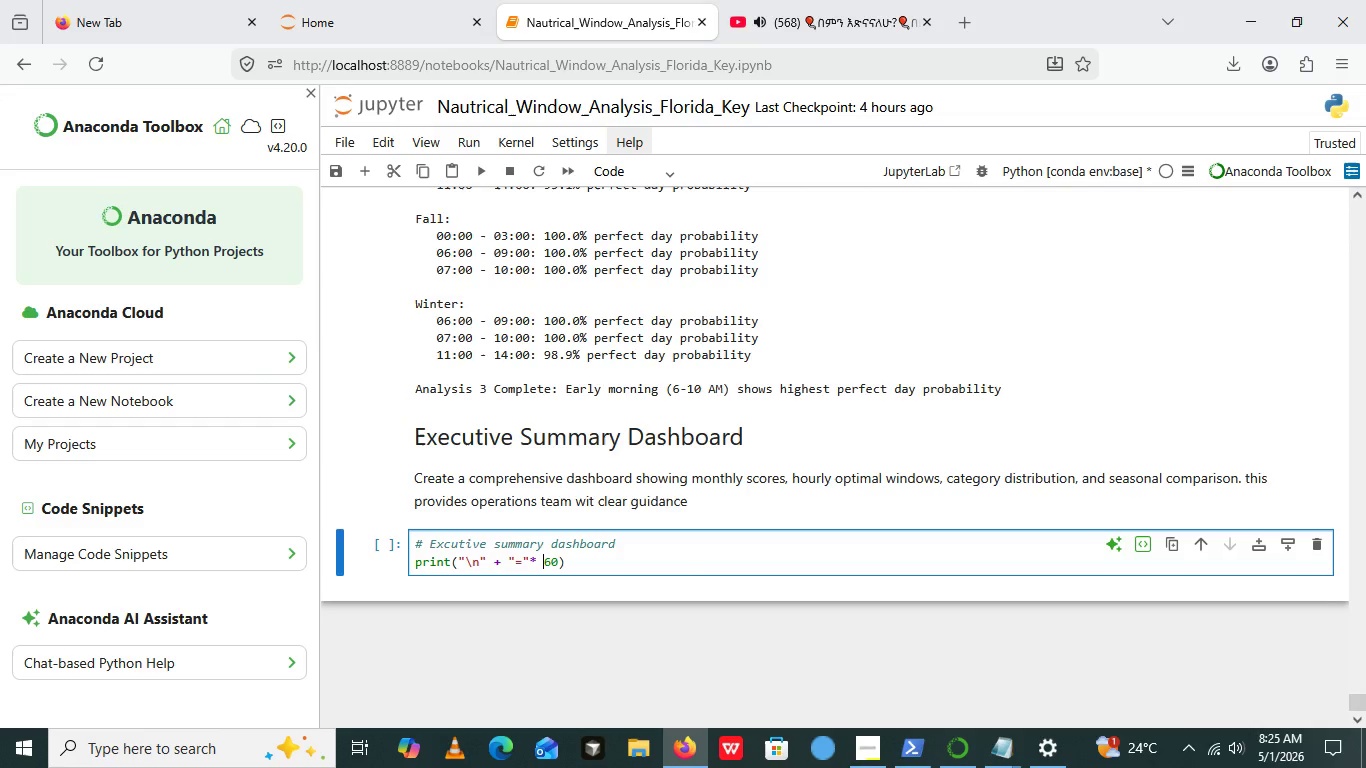 
key(ArrowLeft)
 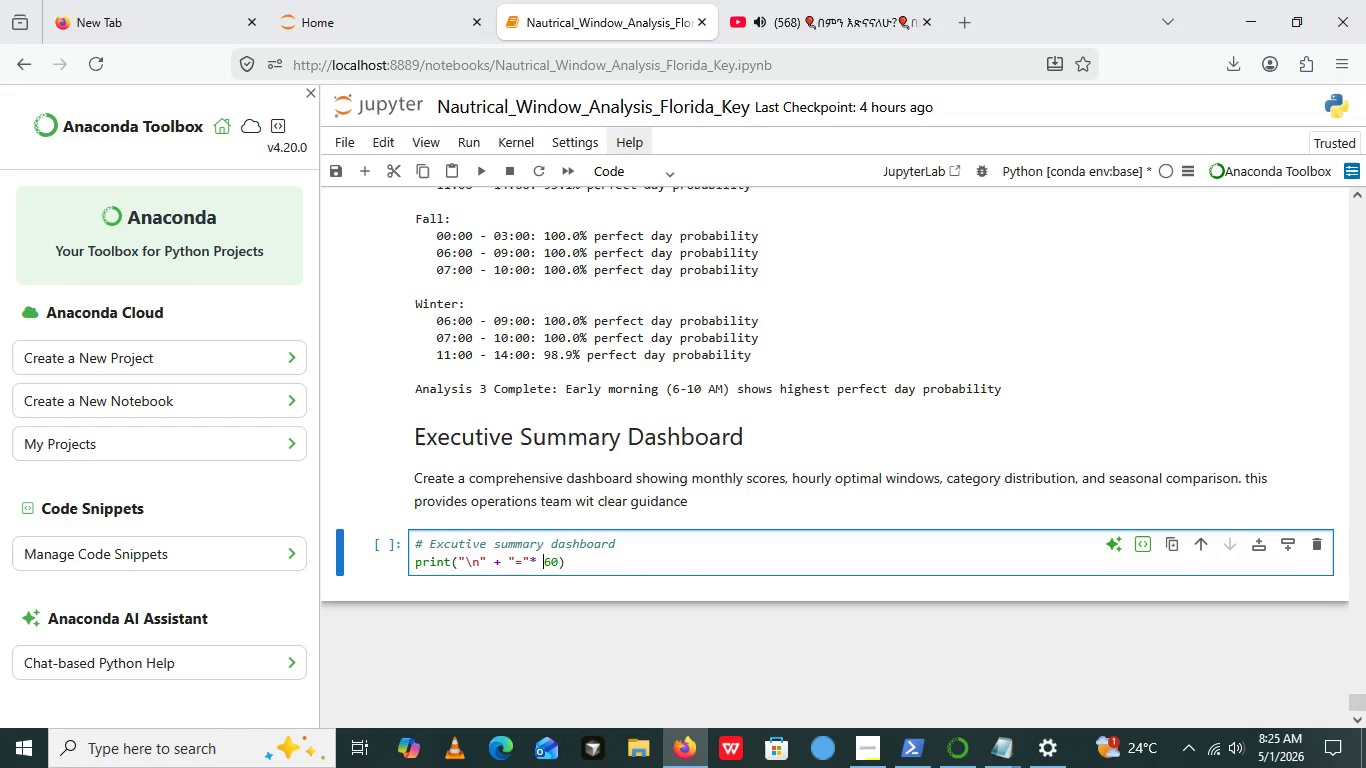 
key(Space)
 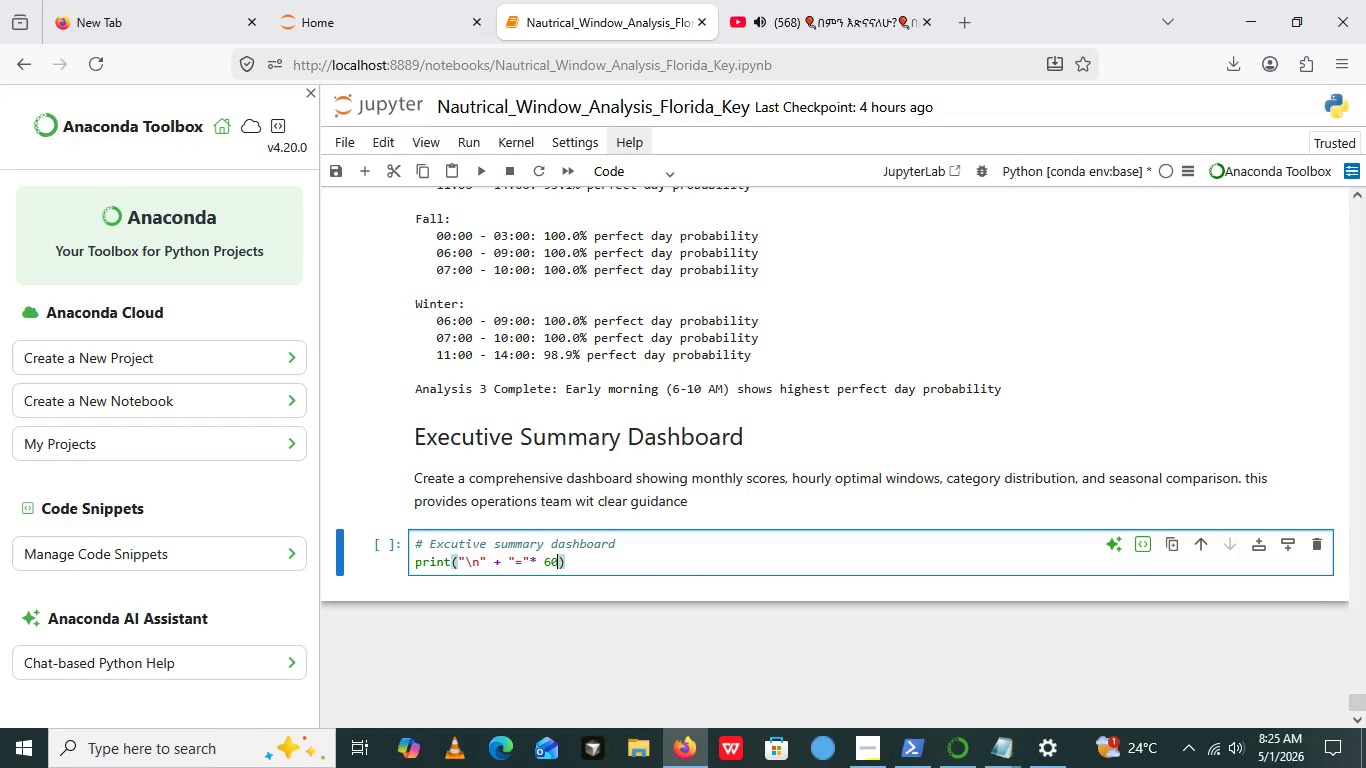 
key(ArrowRight)
 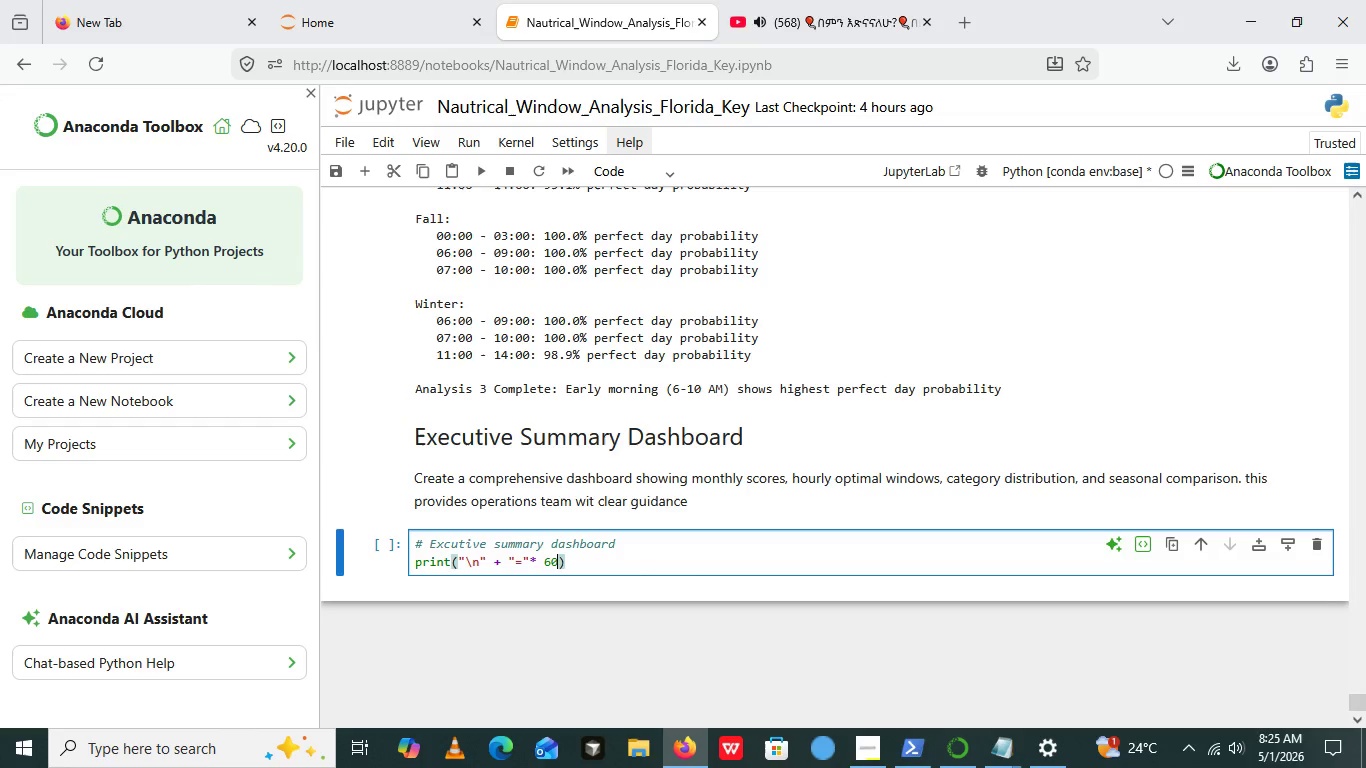 
key(ArrowRight)
 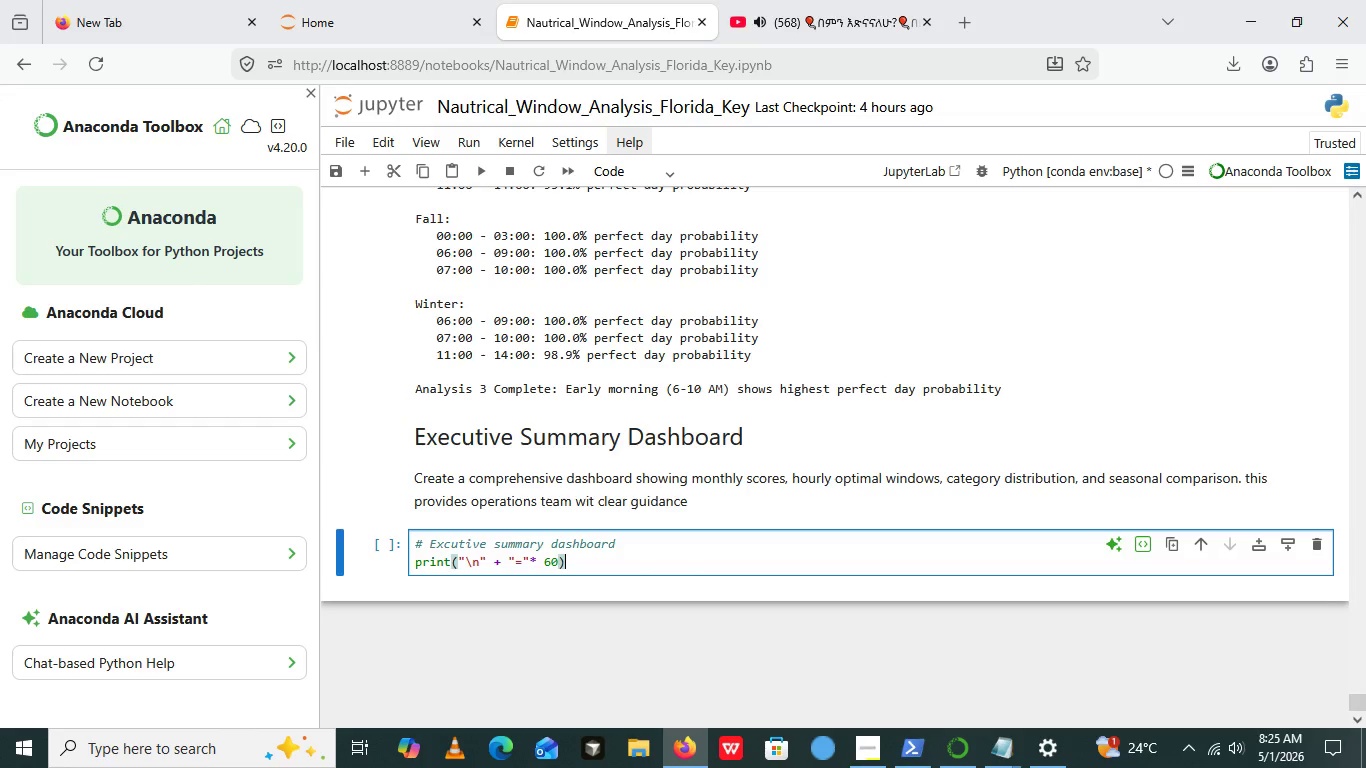 
key(ArrowRight)
 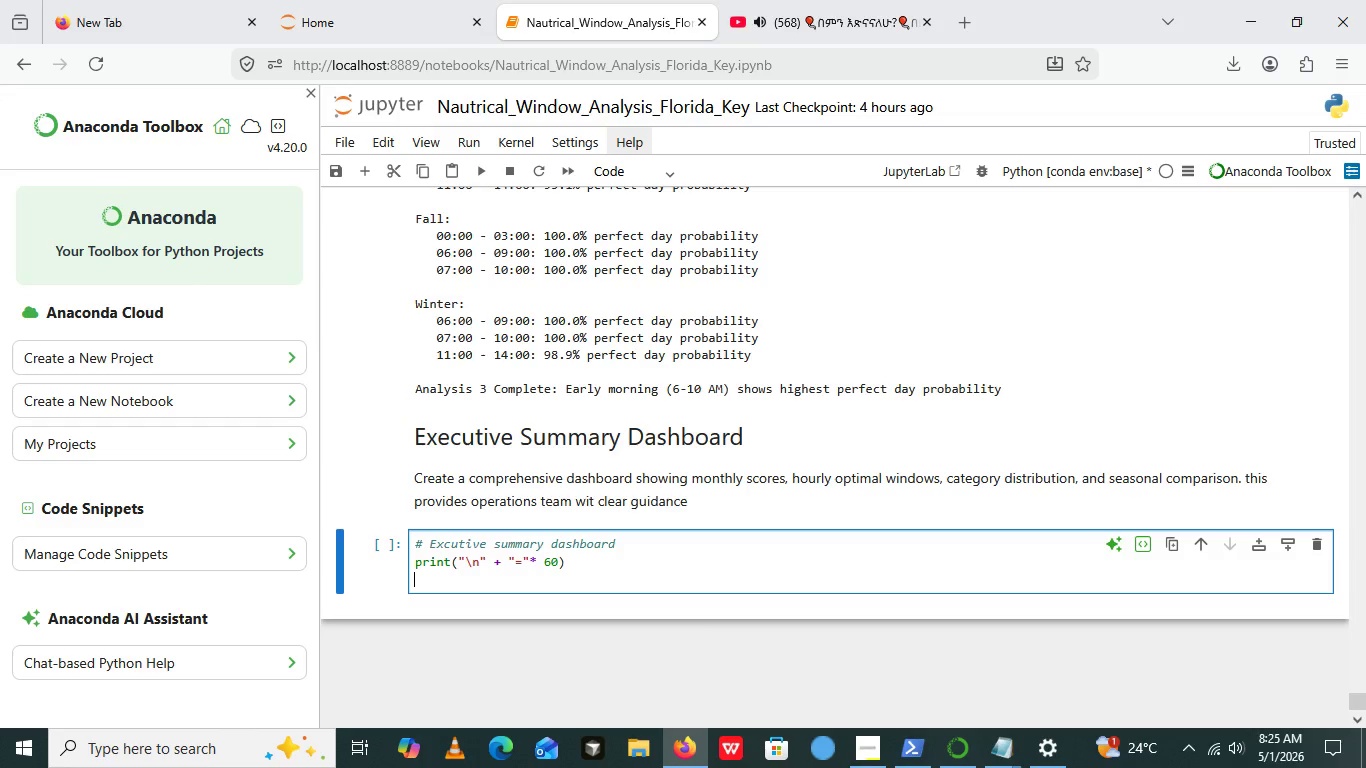 
key(Enter)
 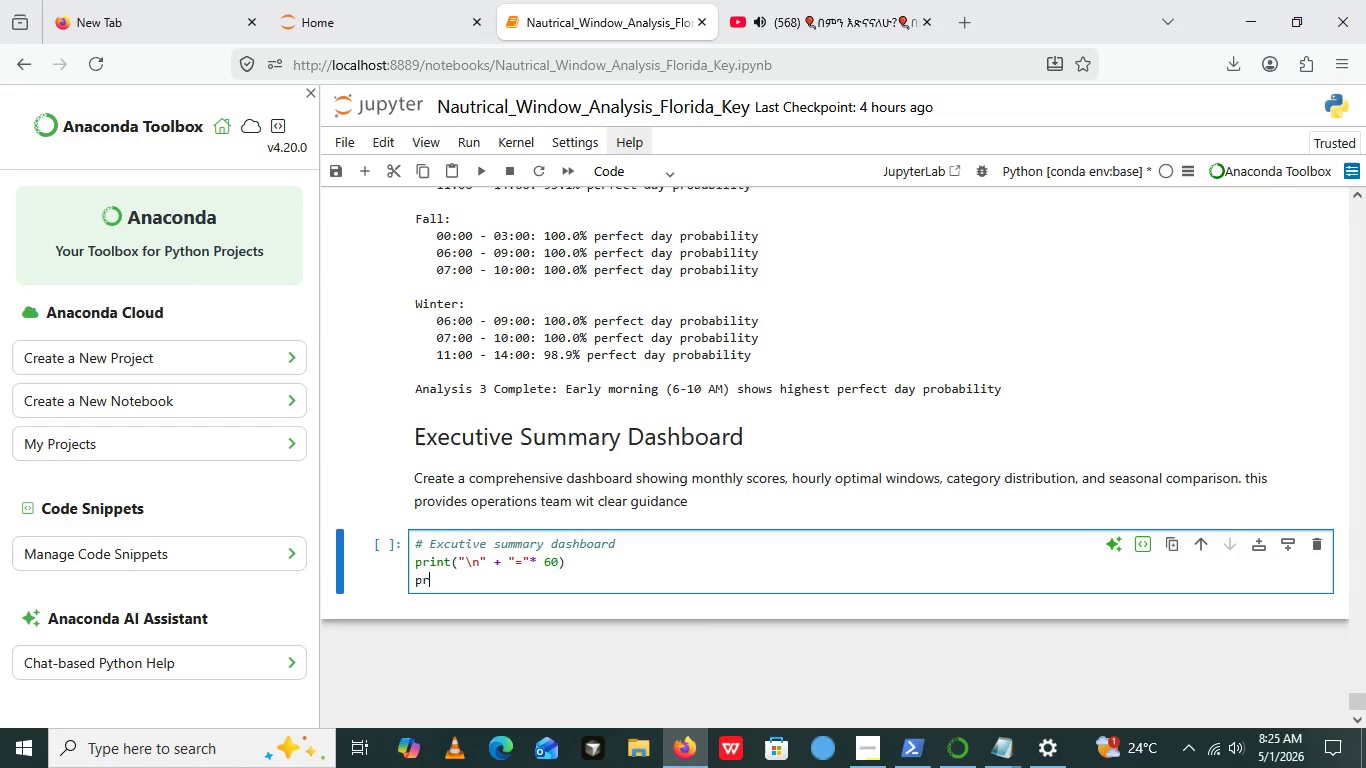 
type(print())
 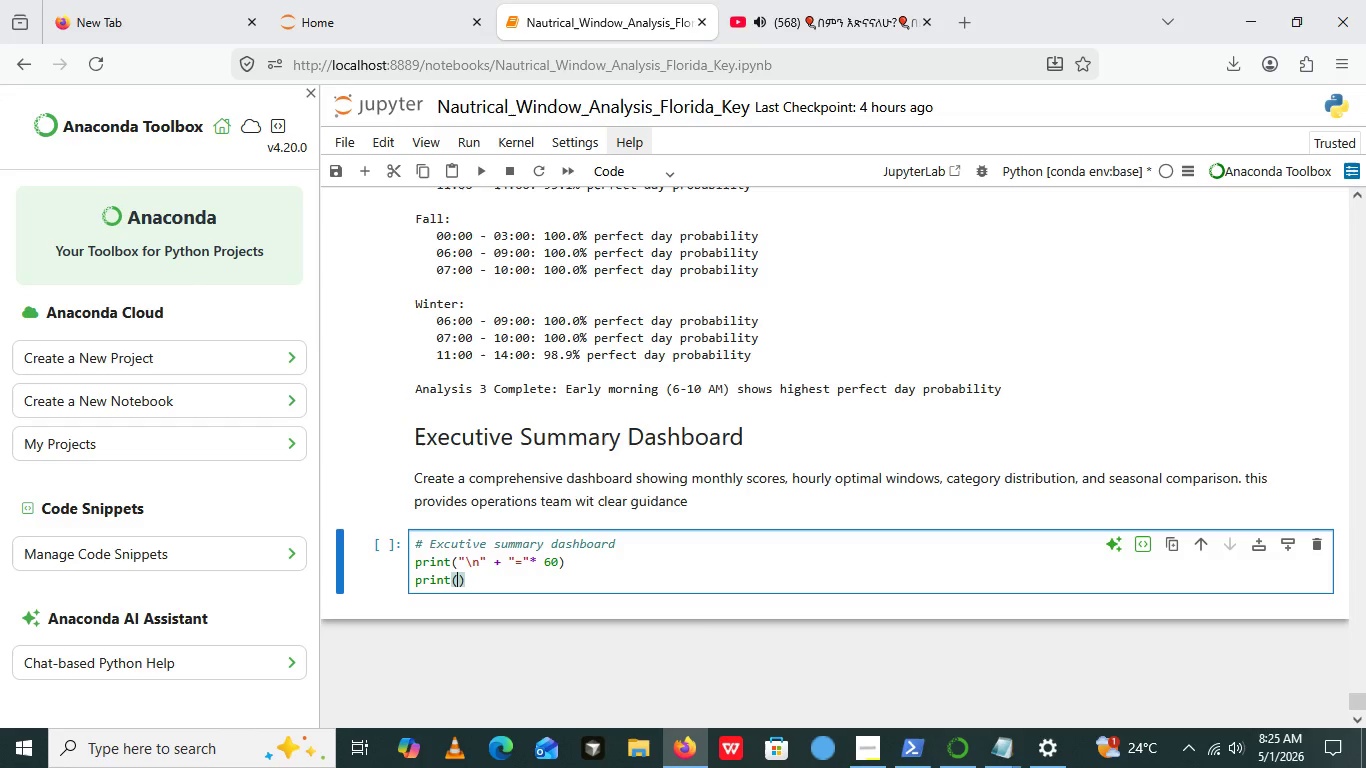 
key(ArrowLeft)
 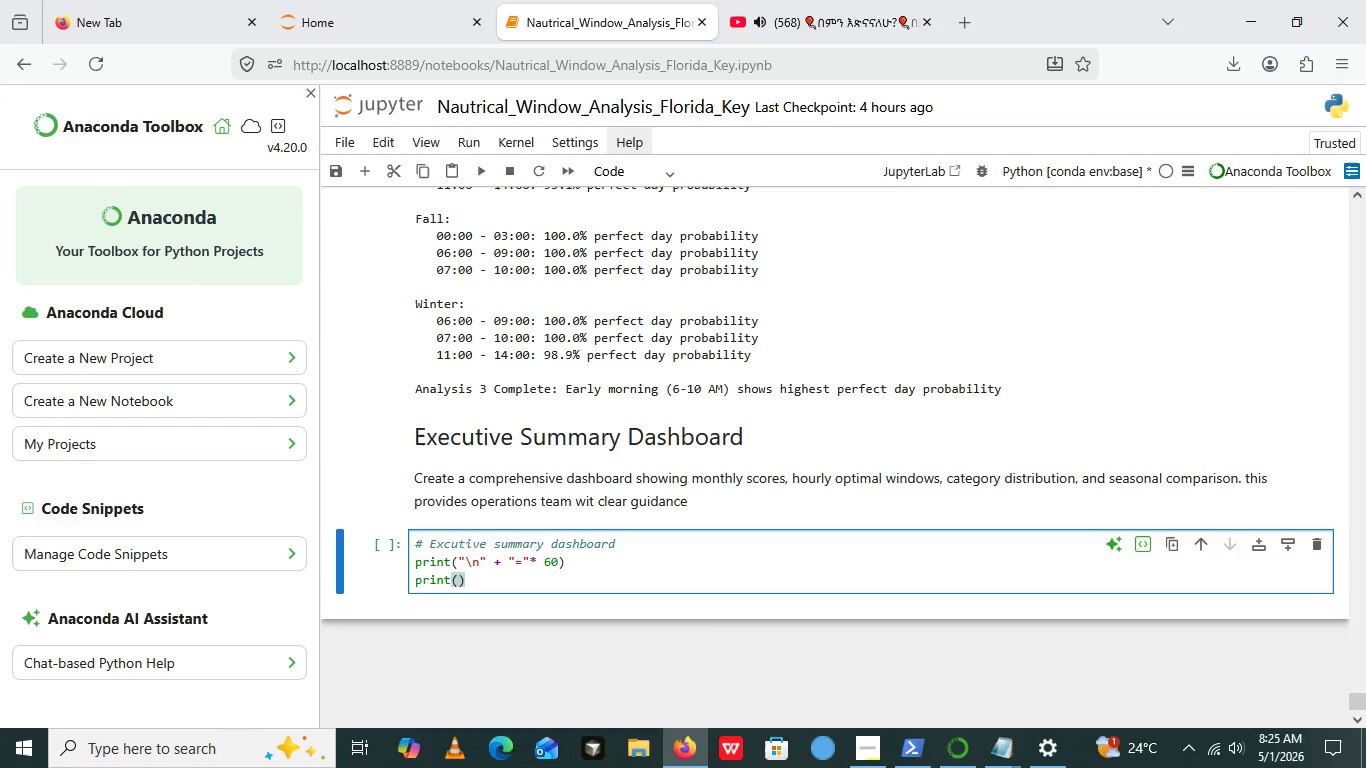 
key(Shift+Quote)
 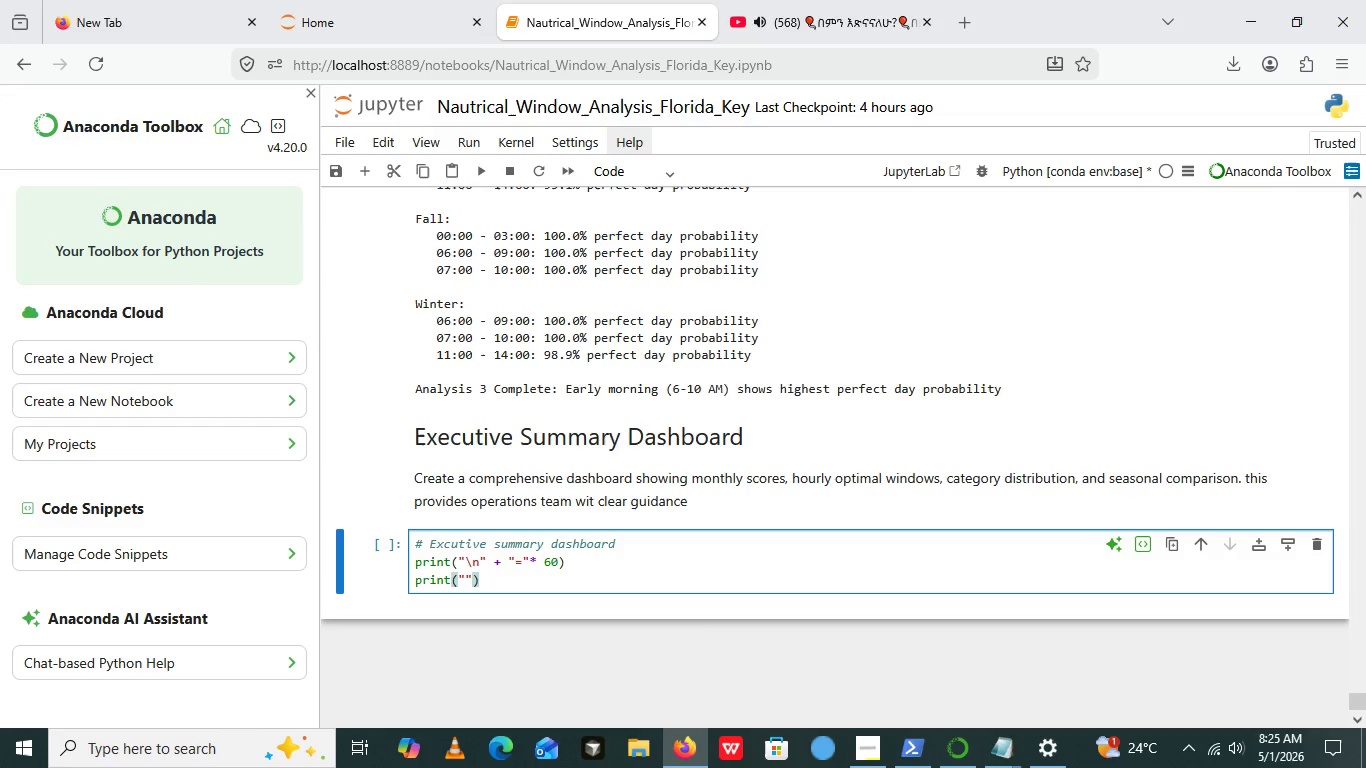 
key(Shift+Quote)
 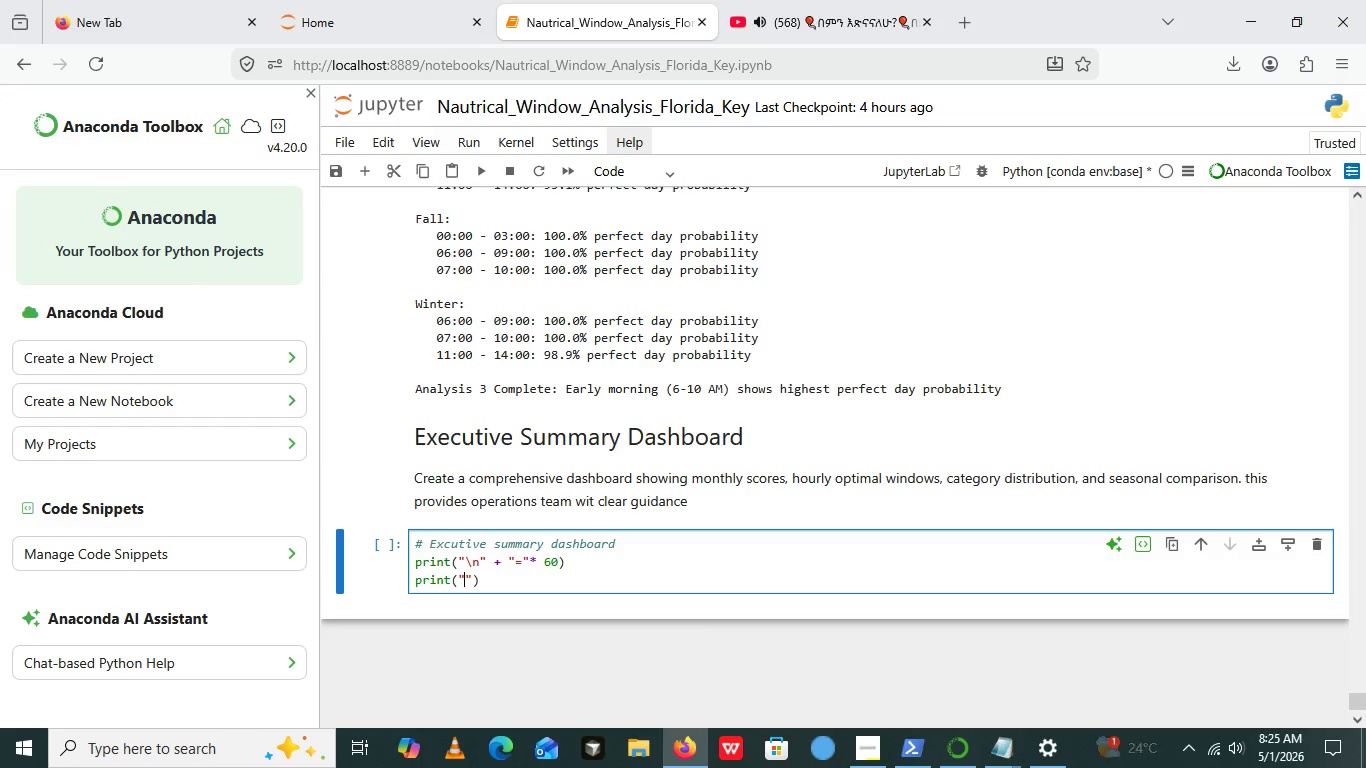 
key(ArrowLeft)
 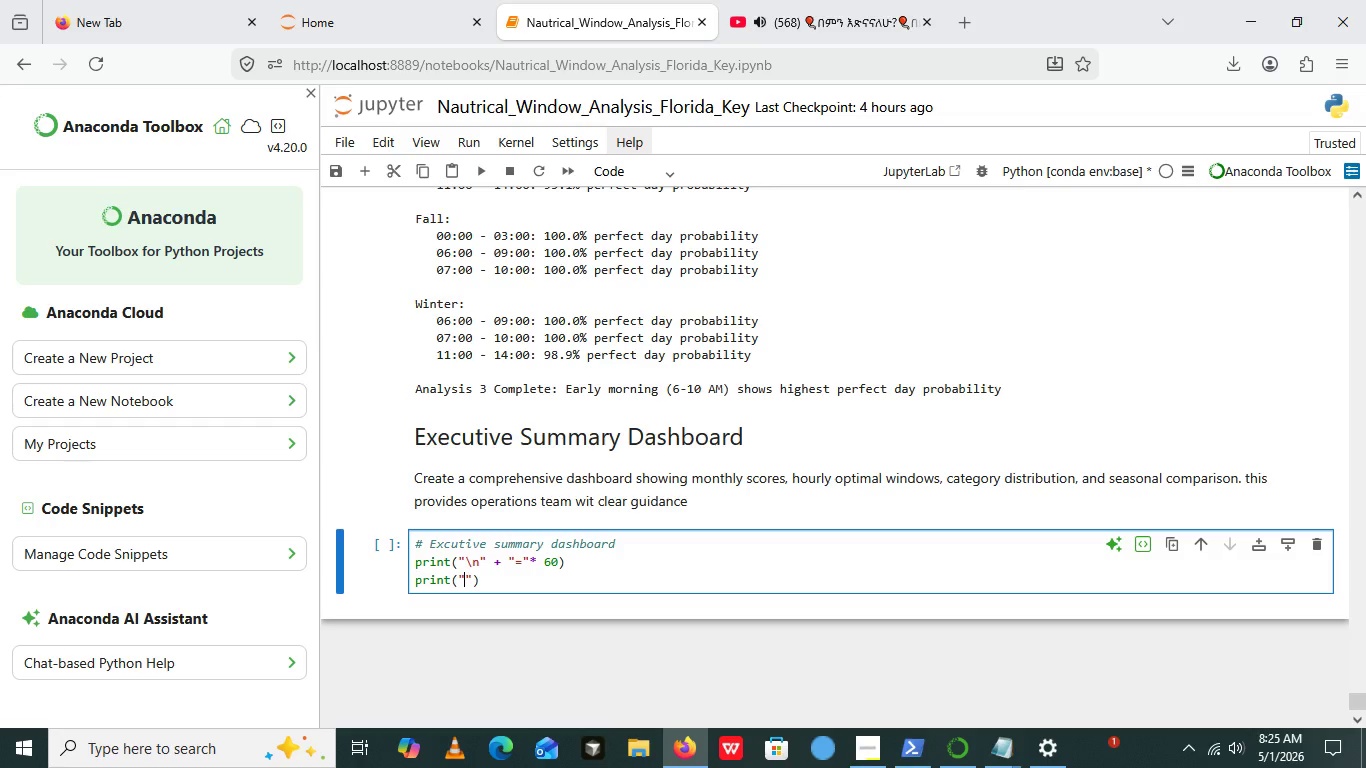 
type(EXCUTIVE SUMMARY DASHBOARD)
 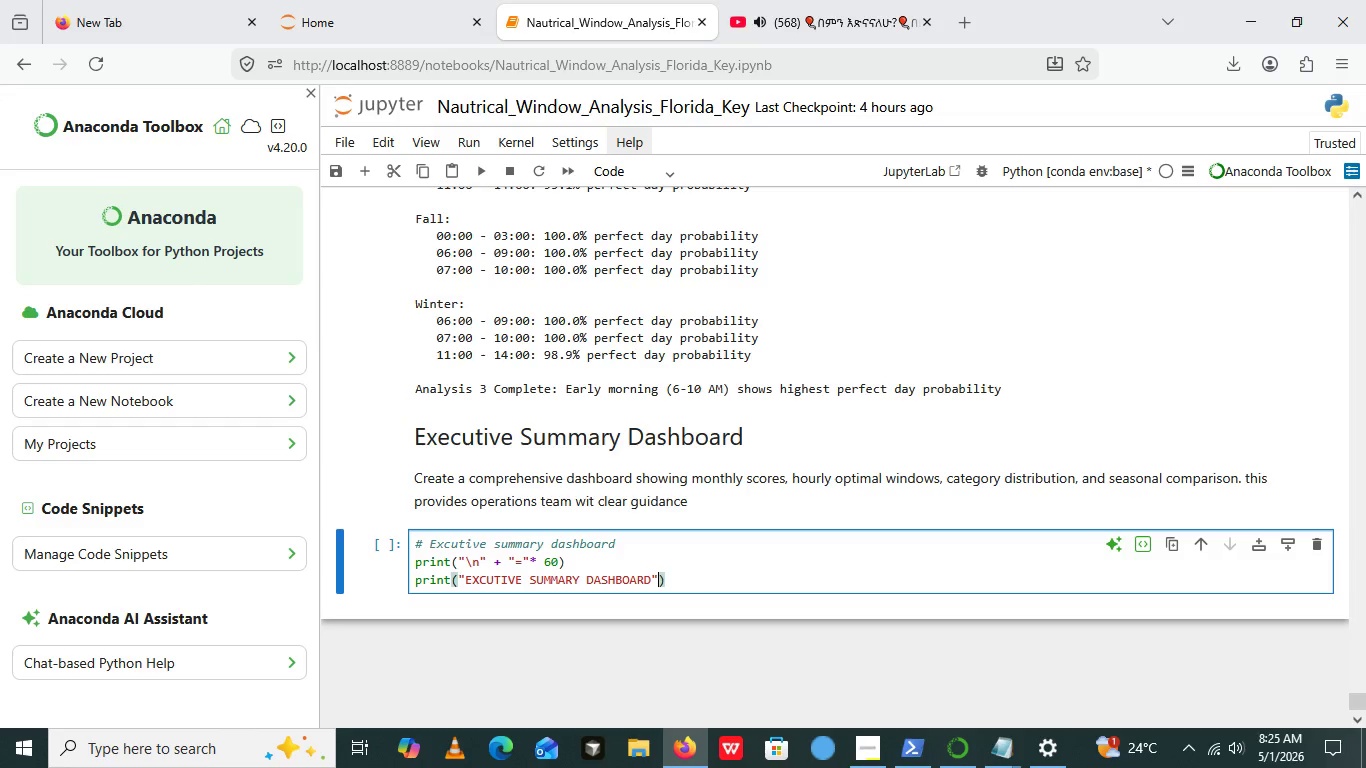 
key(ArrowRight)
 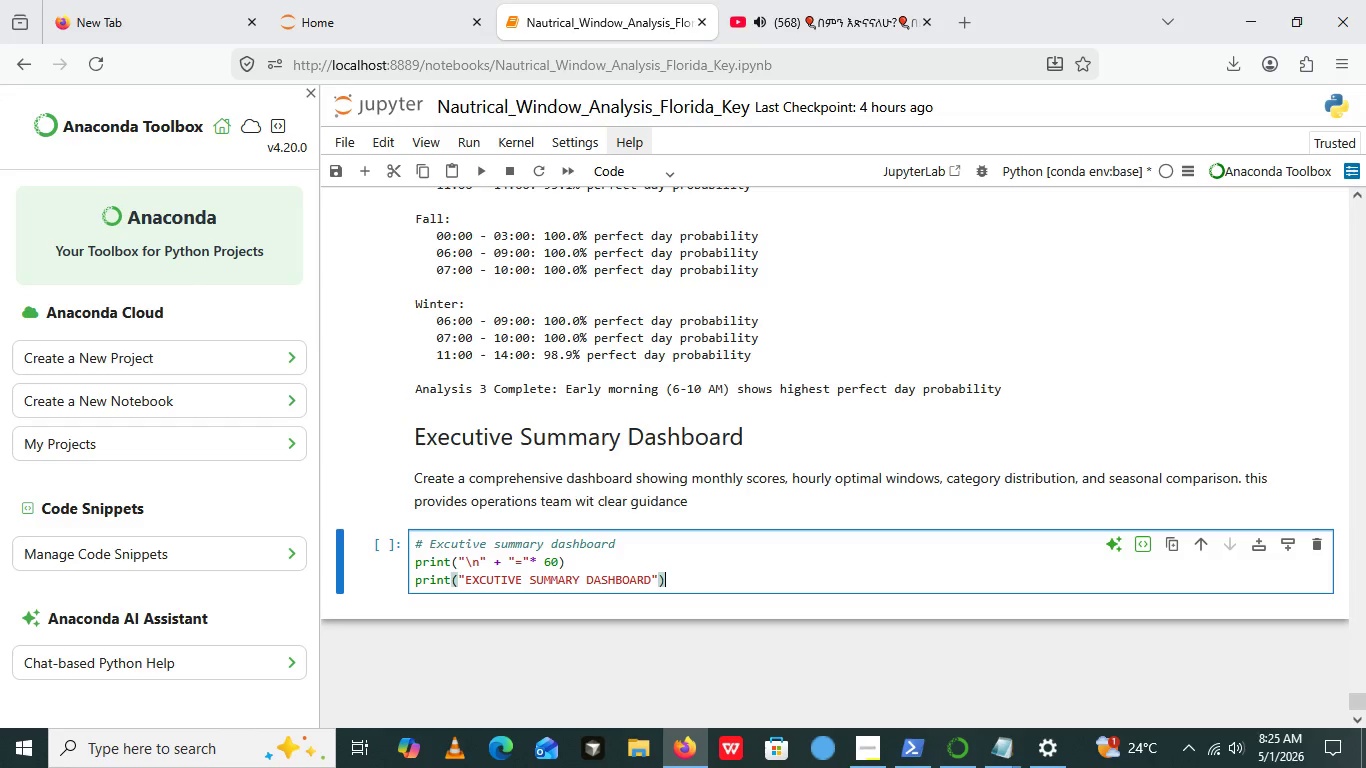 
key(ArrowRight)
 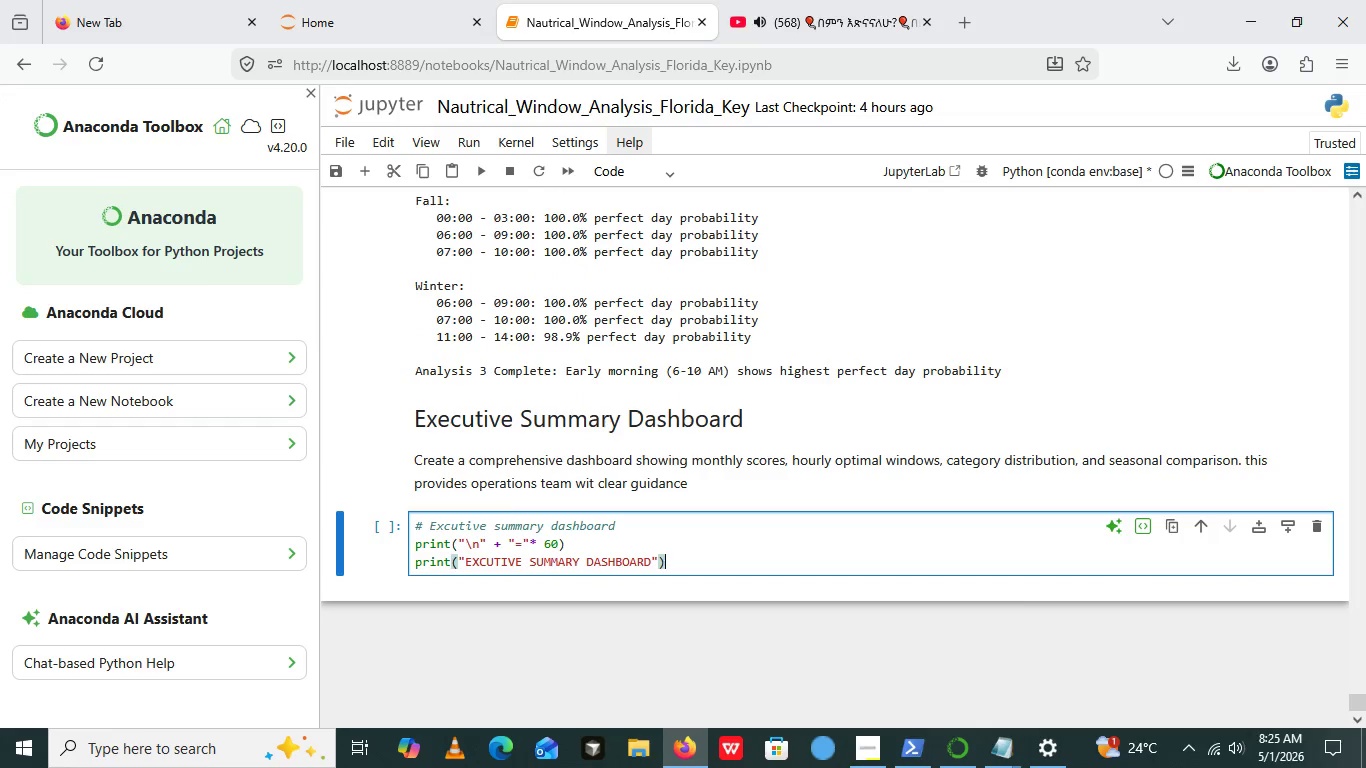 
key(Enter)
 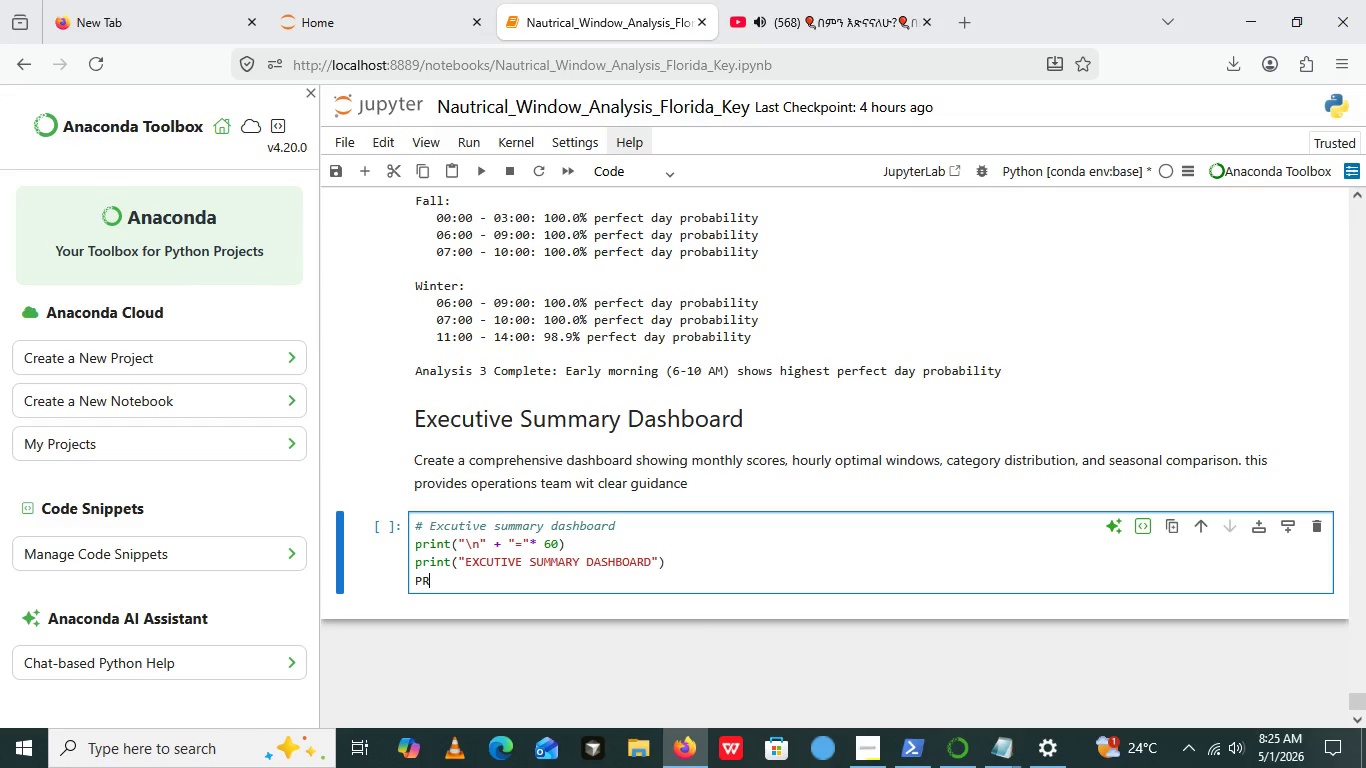 
type(PRIINT)
key(Backspace)
key(Backspace)
key(Backspace)
key(Backspace)
key(Backspace)
key(Backspace)
type(print())
 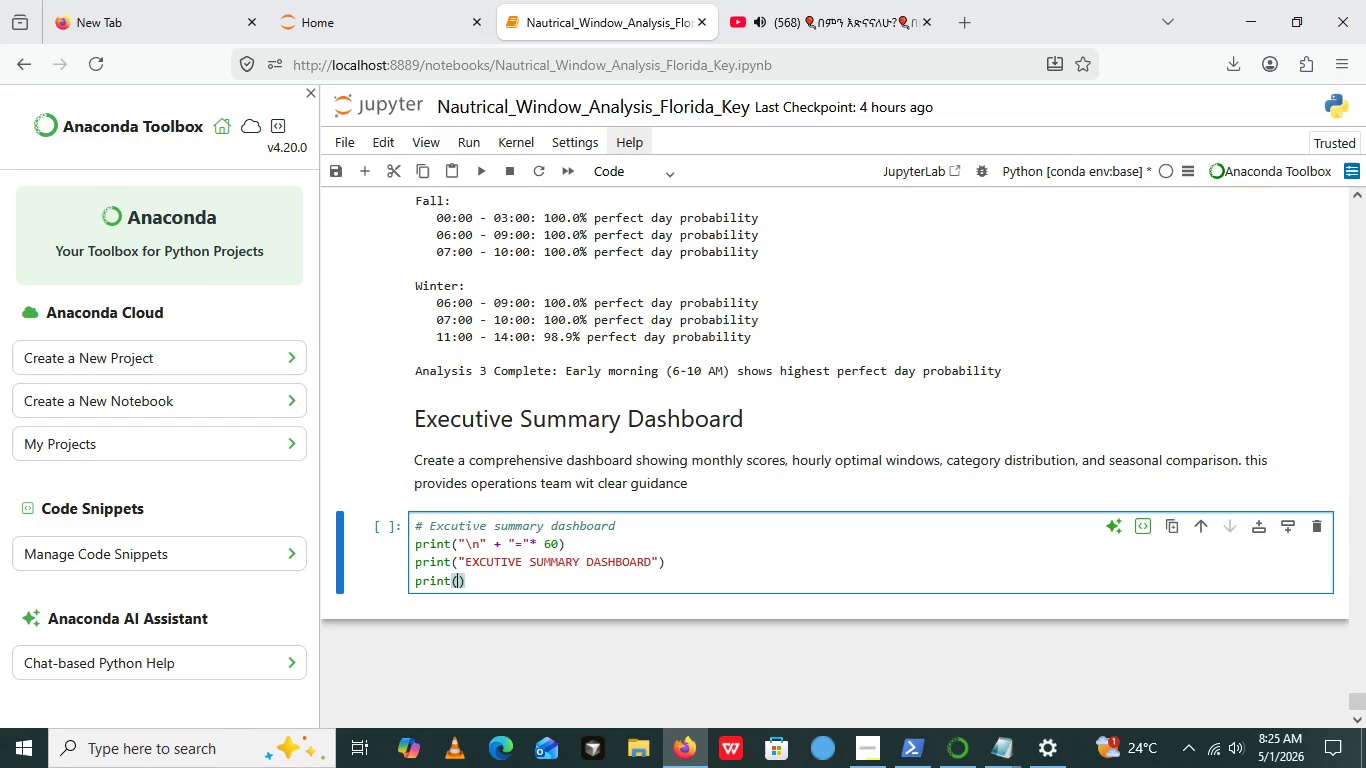 
key(ArrowLeft)
 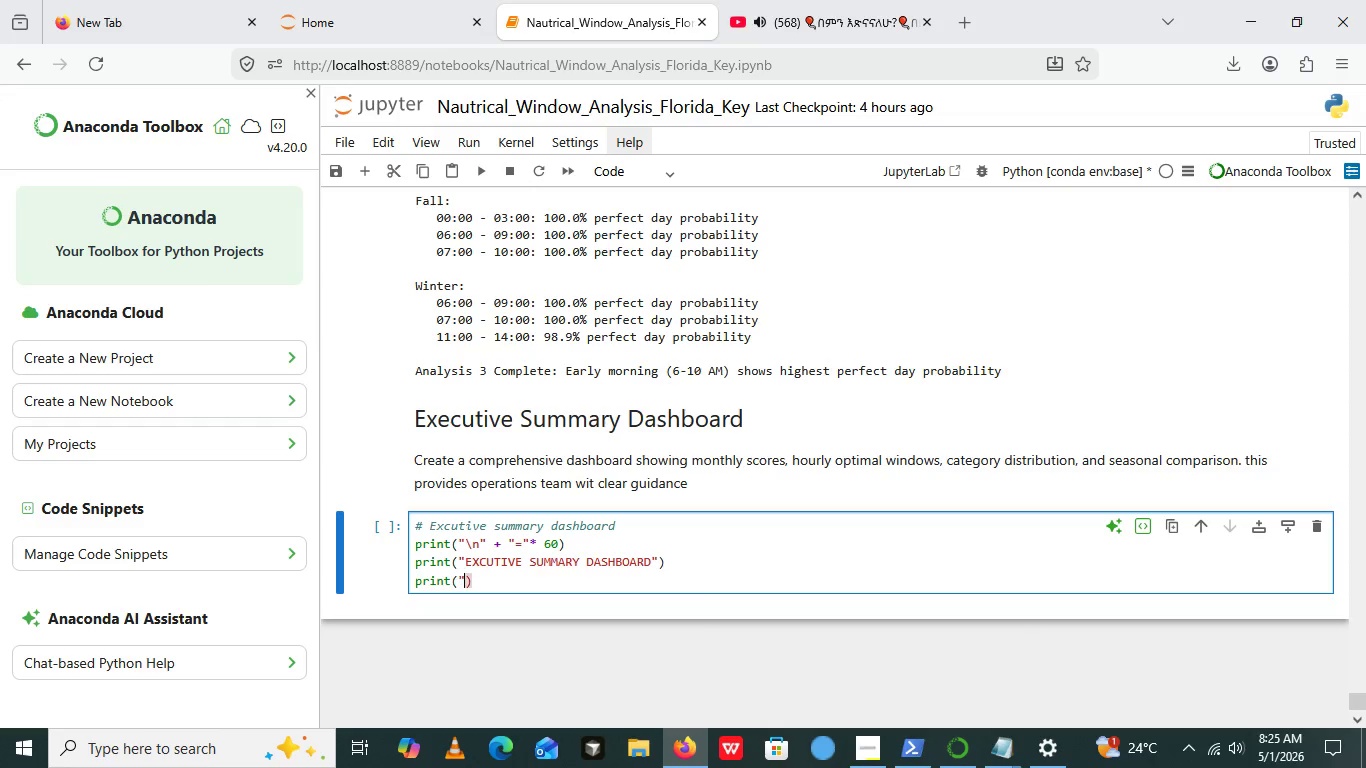 
key(Shift+Quote)
 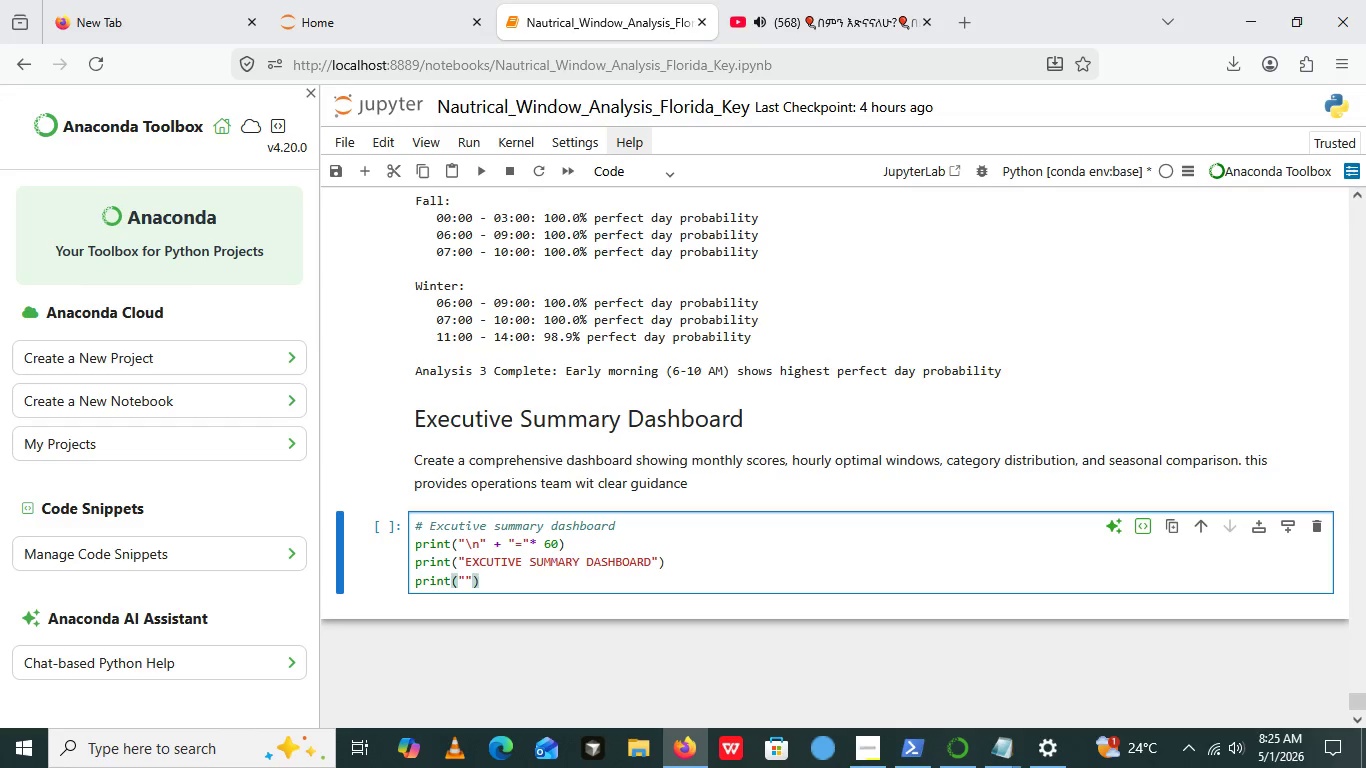 
key(Shift+Quote)
 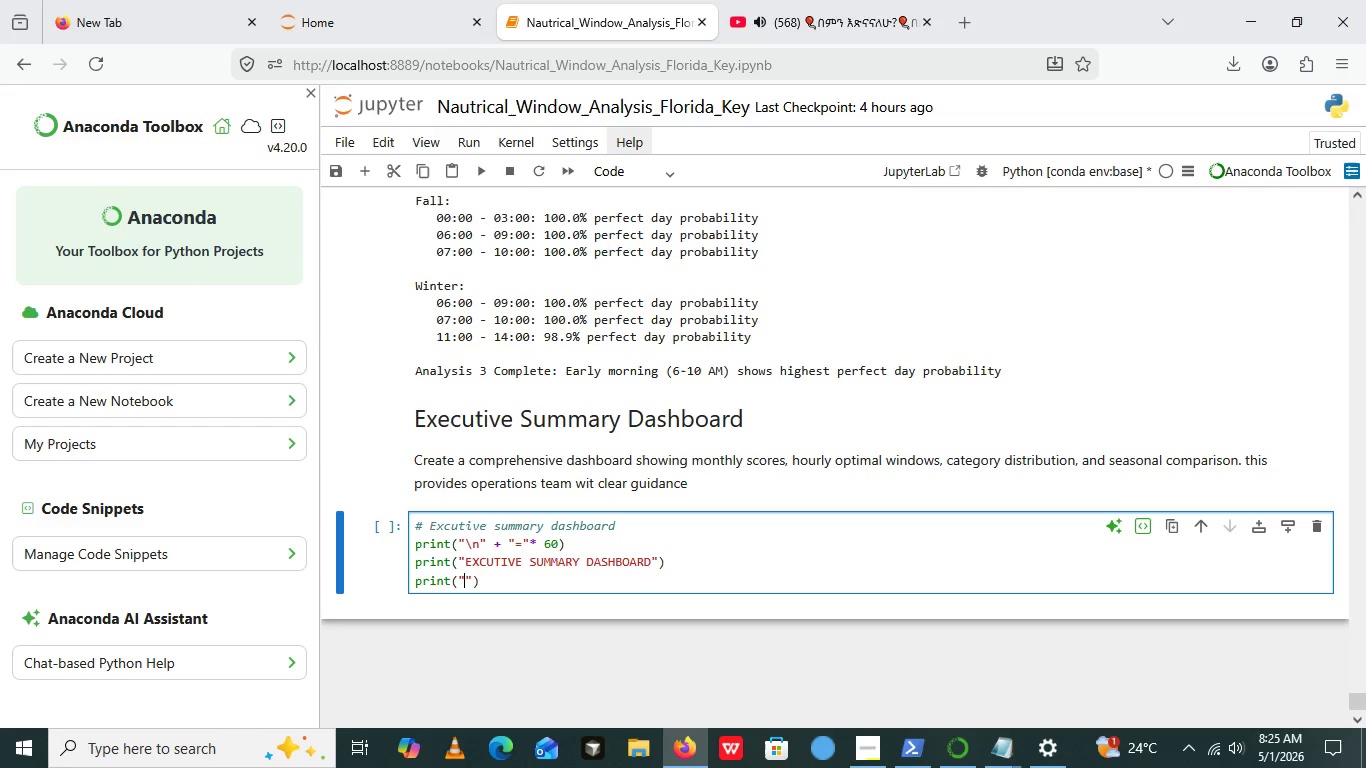 
key(ArrowLeft)
 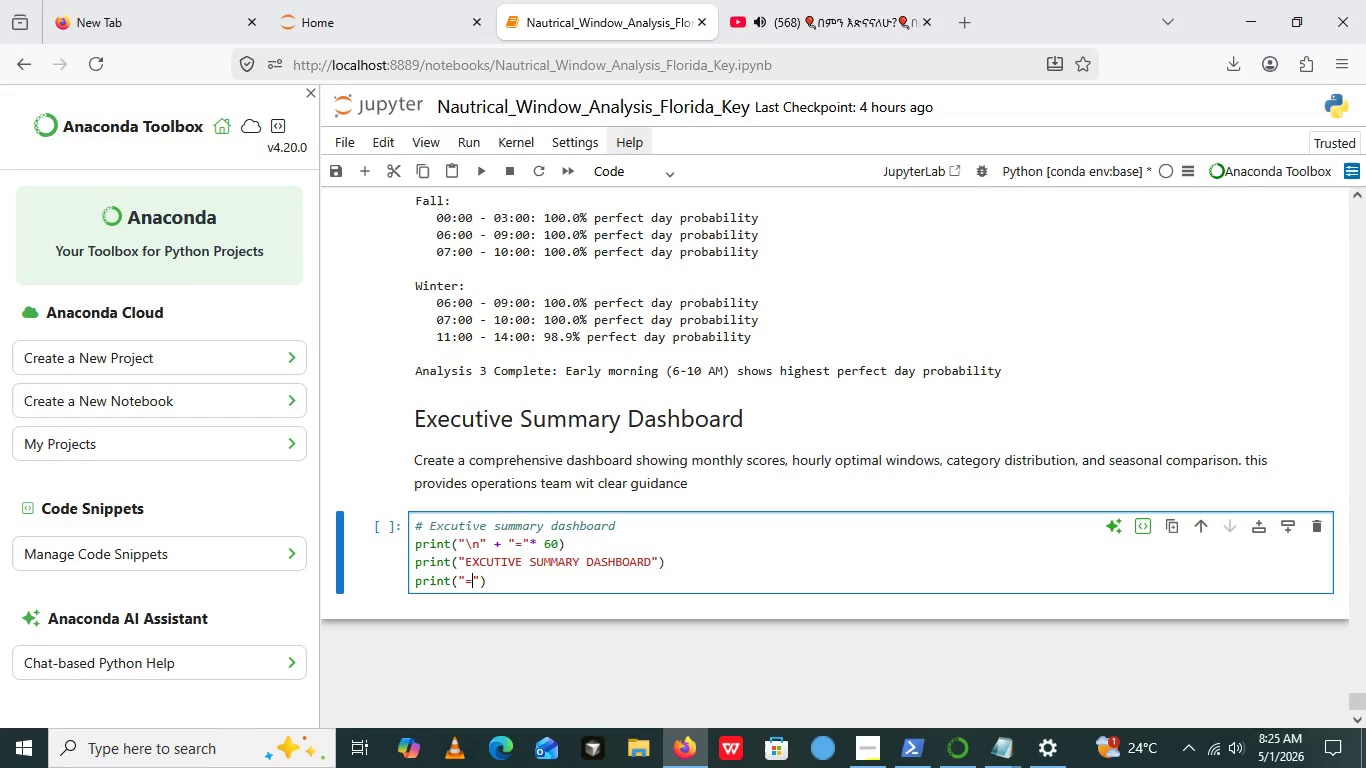 
key(Equal)
 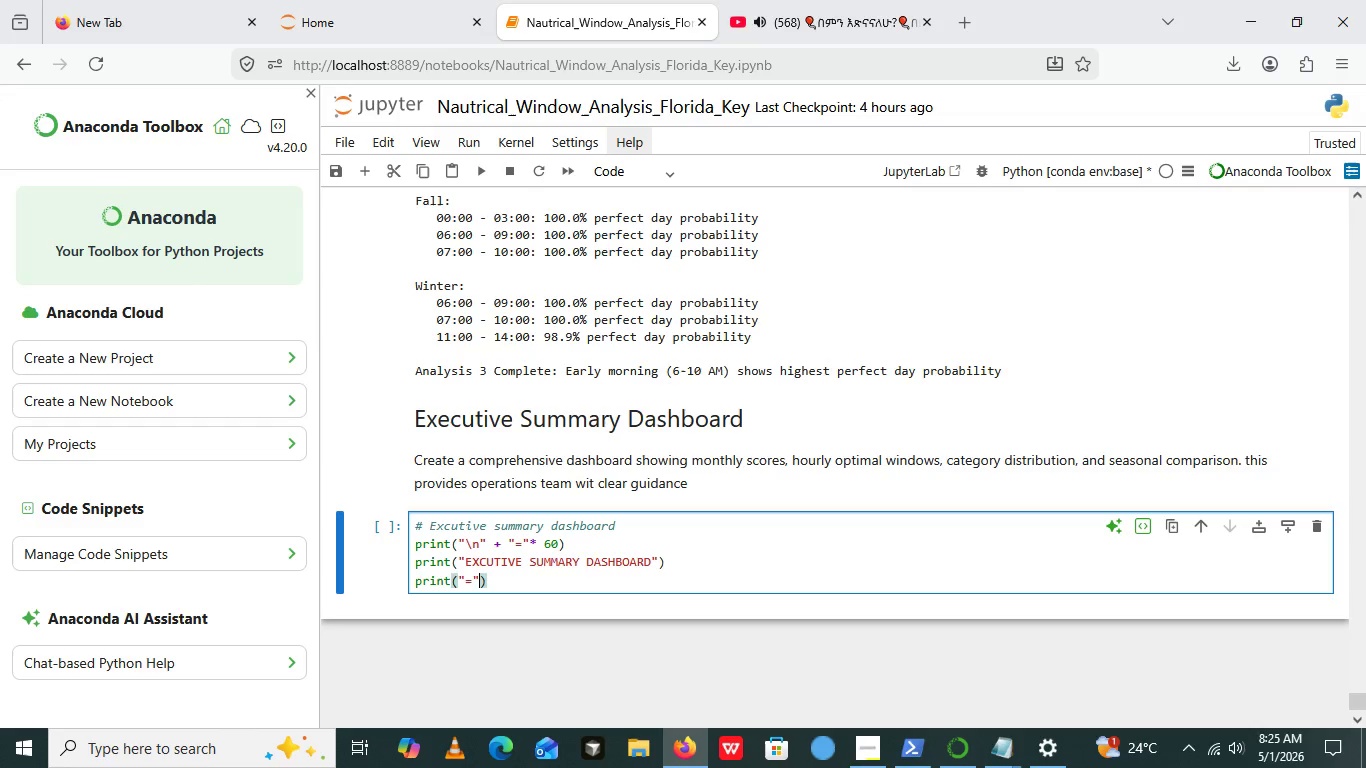 
key(ArrowRight)
 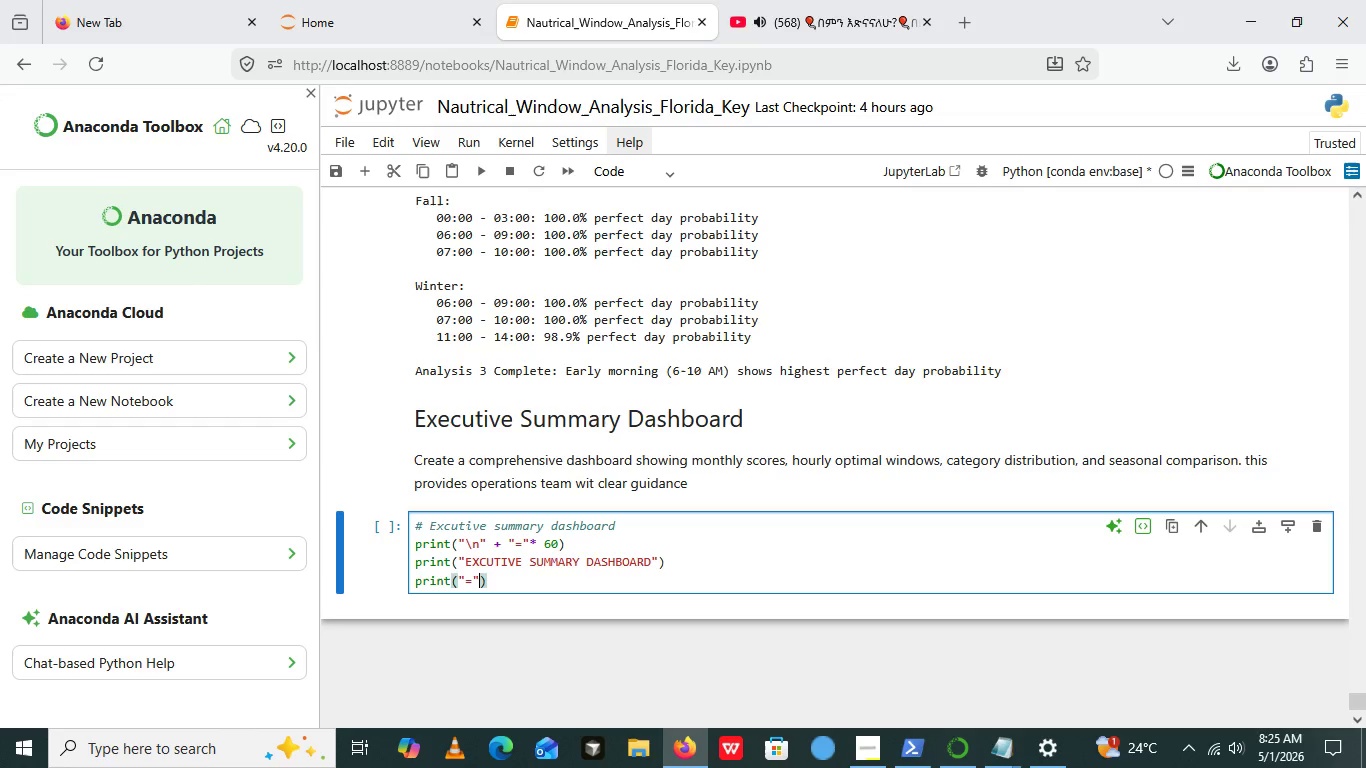 
type(*60)
 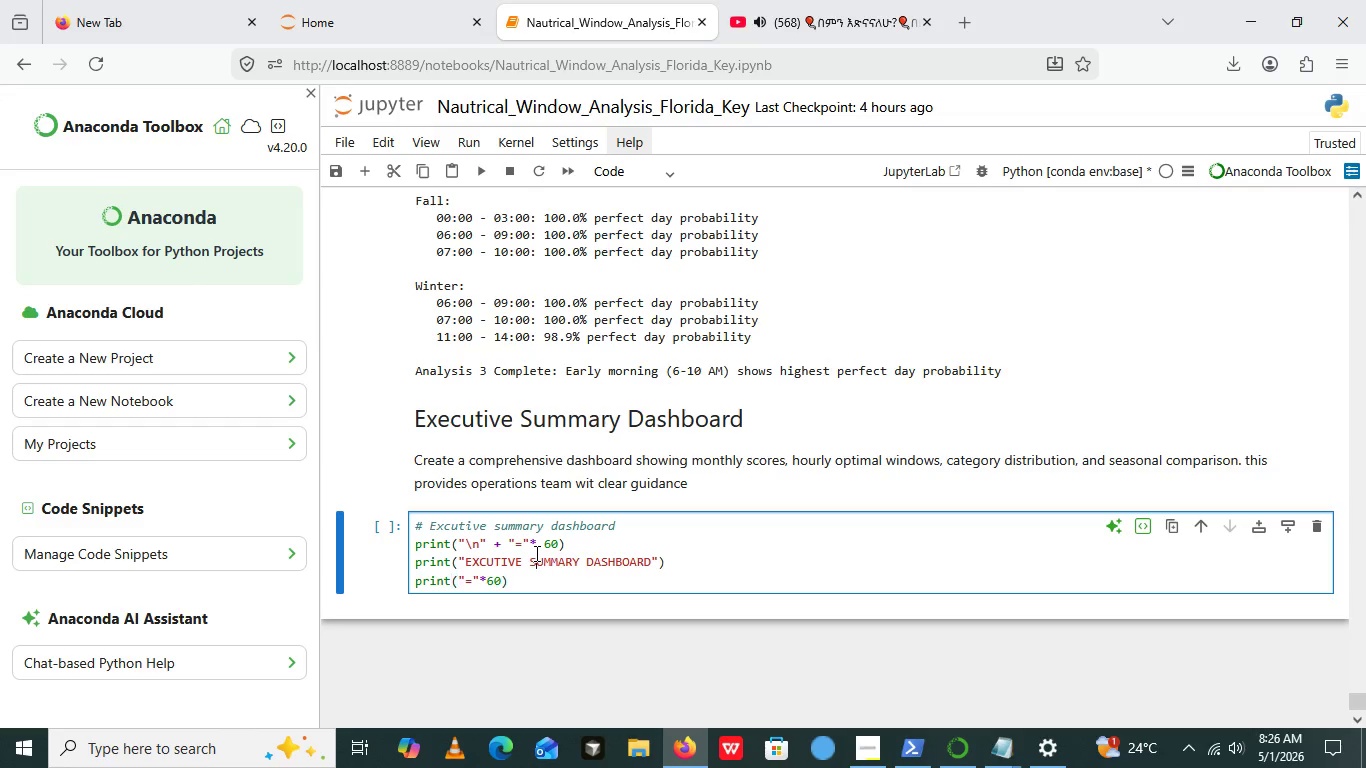 
left_click([535, 553])
 